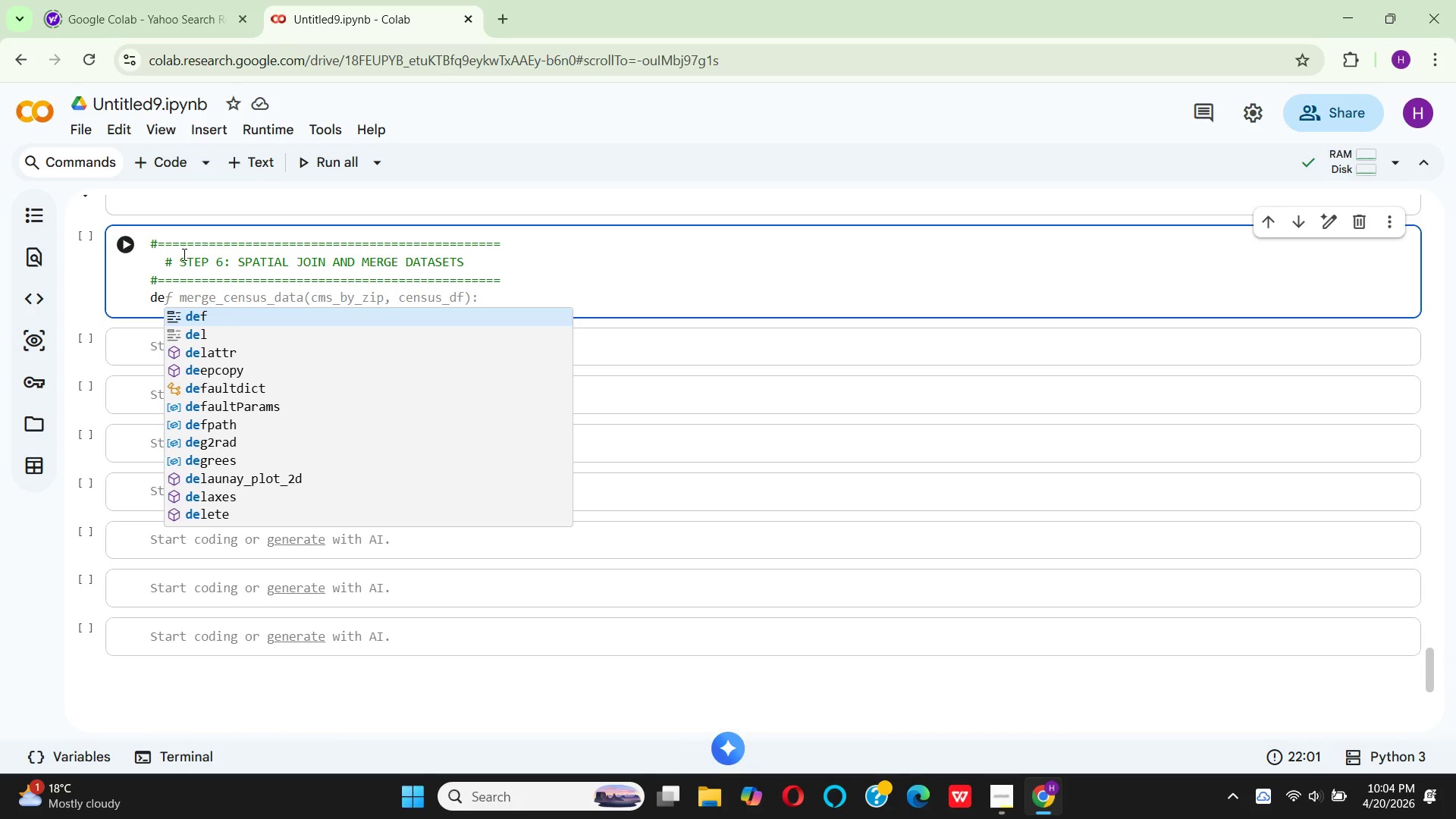 
wait(7.58)
 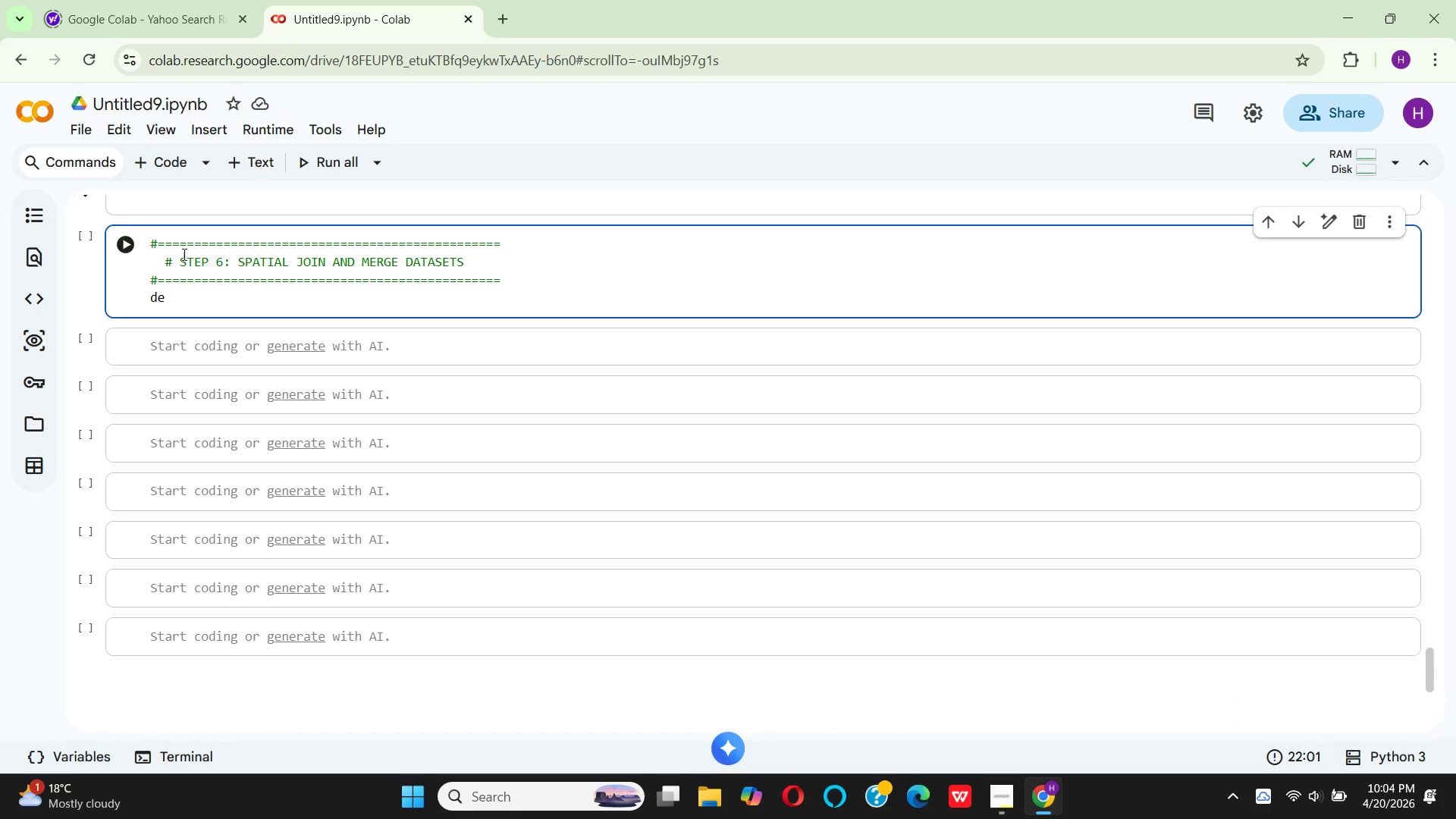 
key(Enter)
 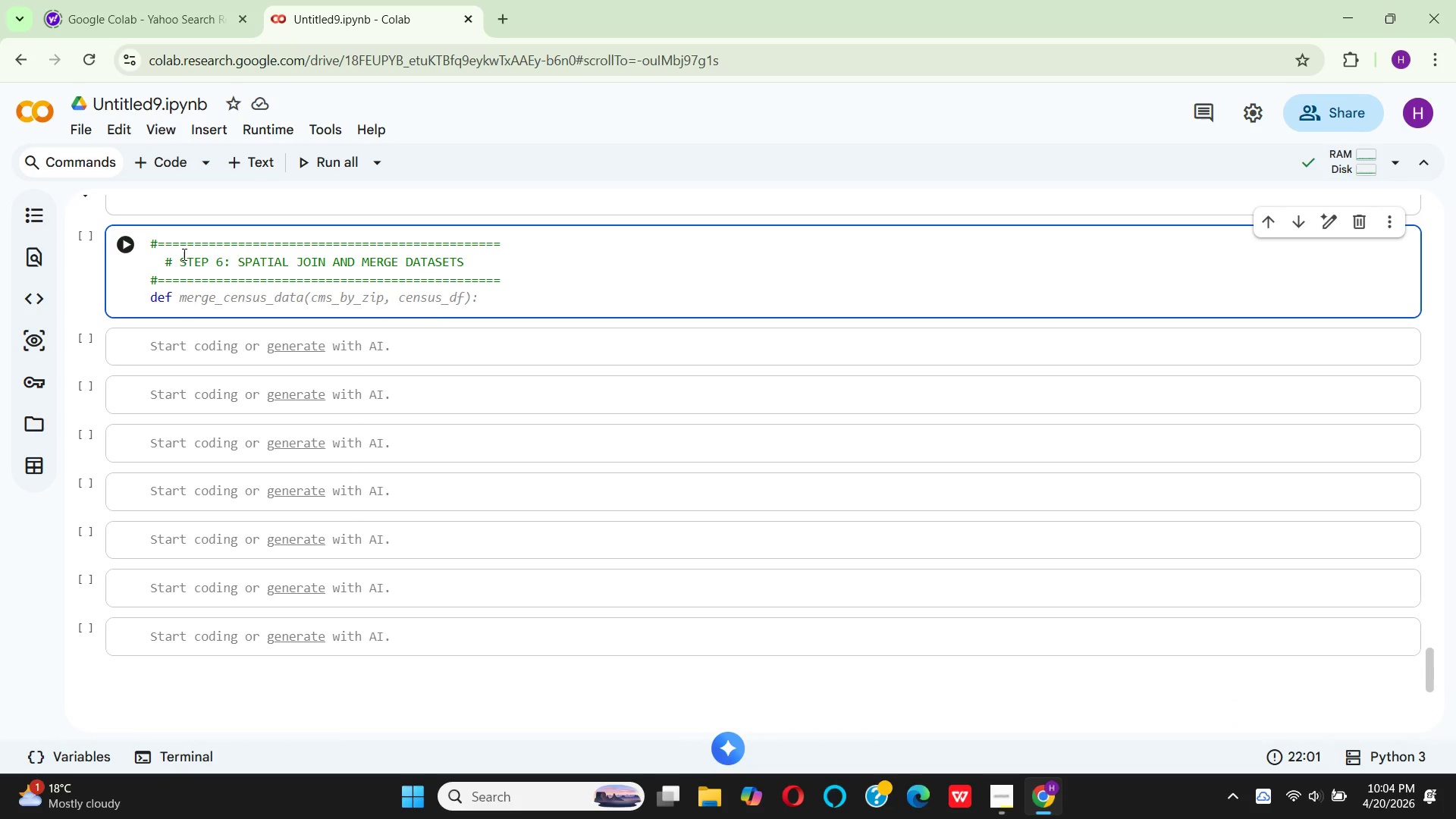 
key(Space)
 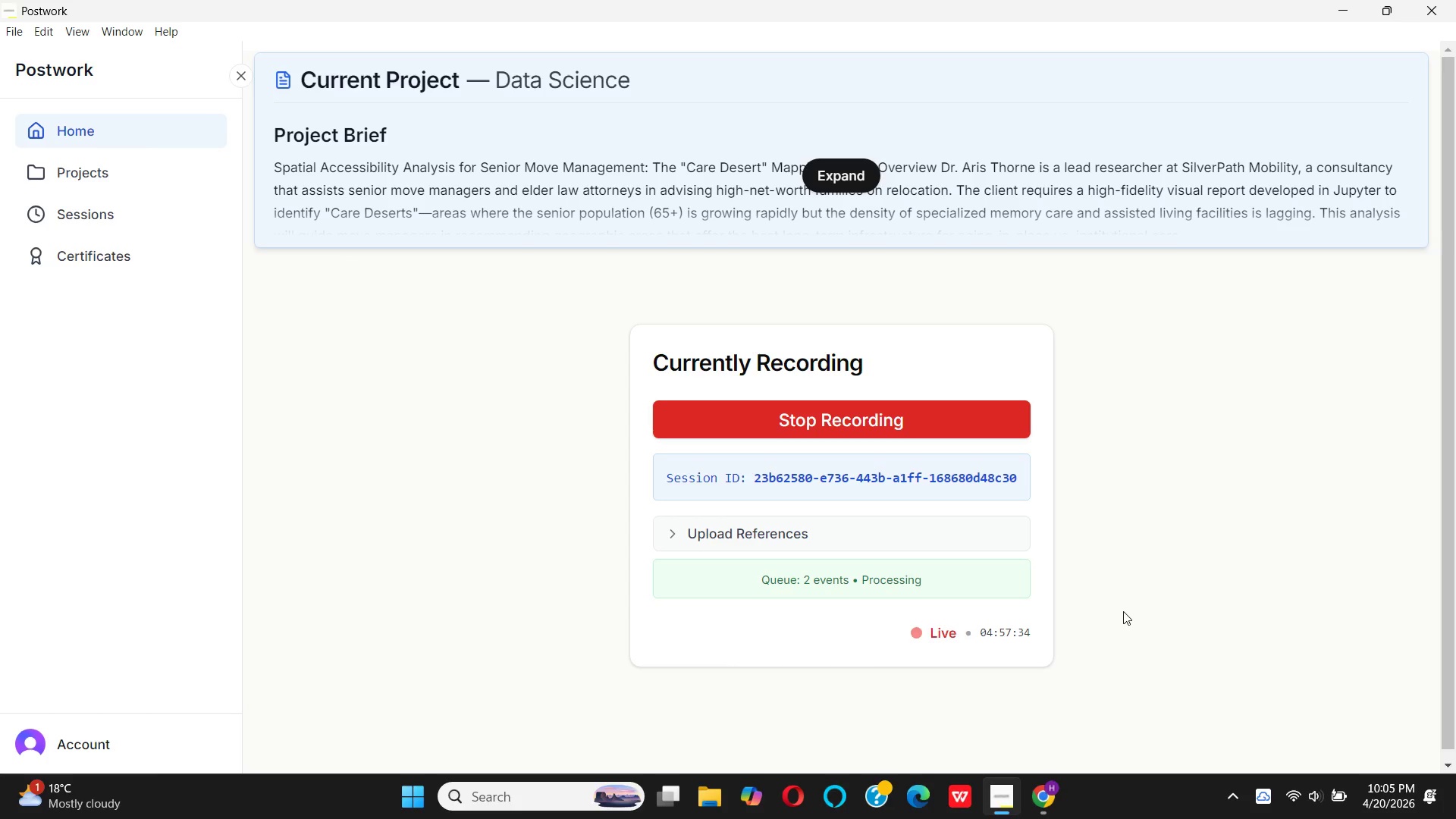 
wait(68.34)
 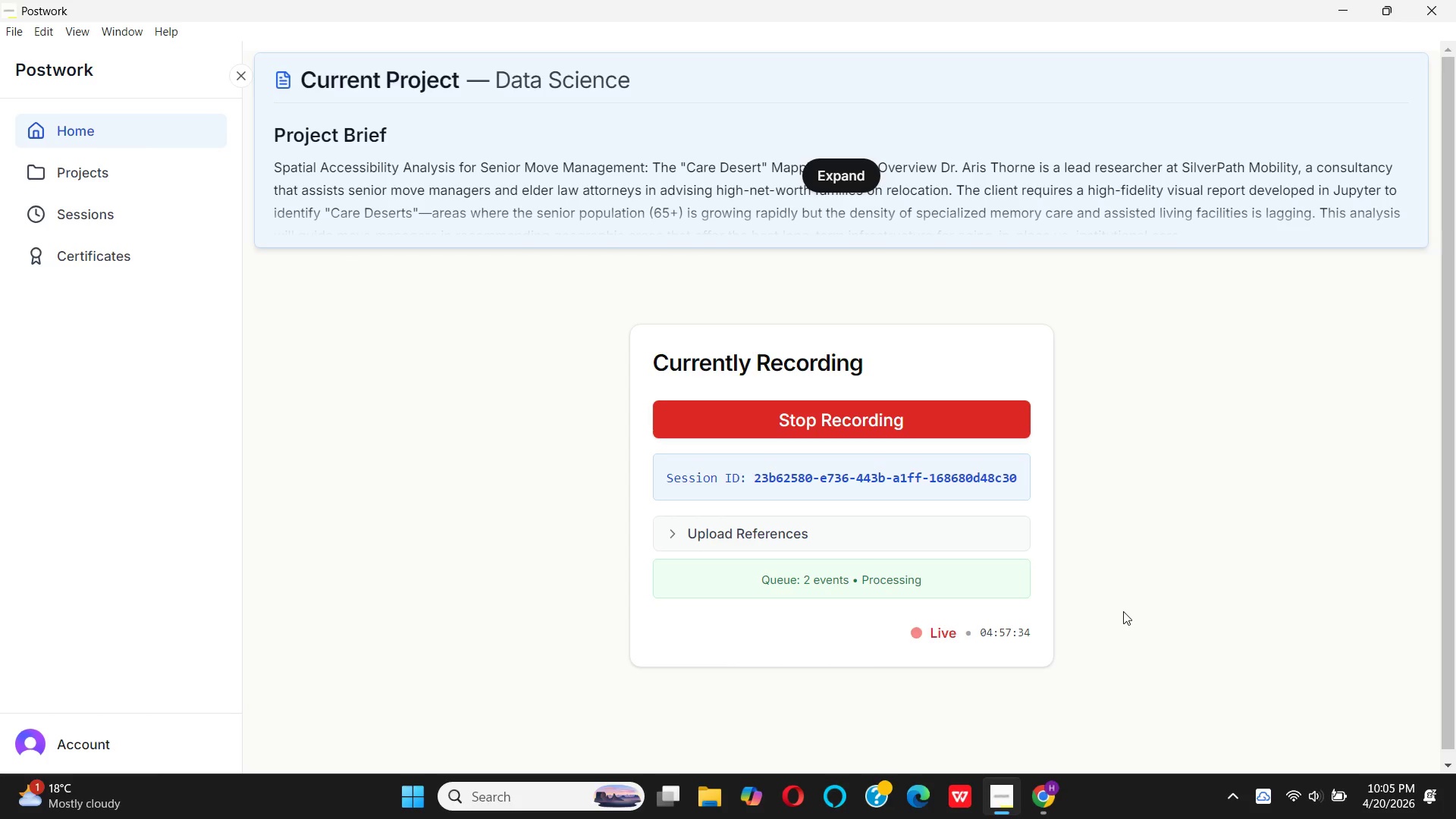 
left_click([1052, 807])
 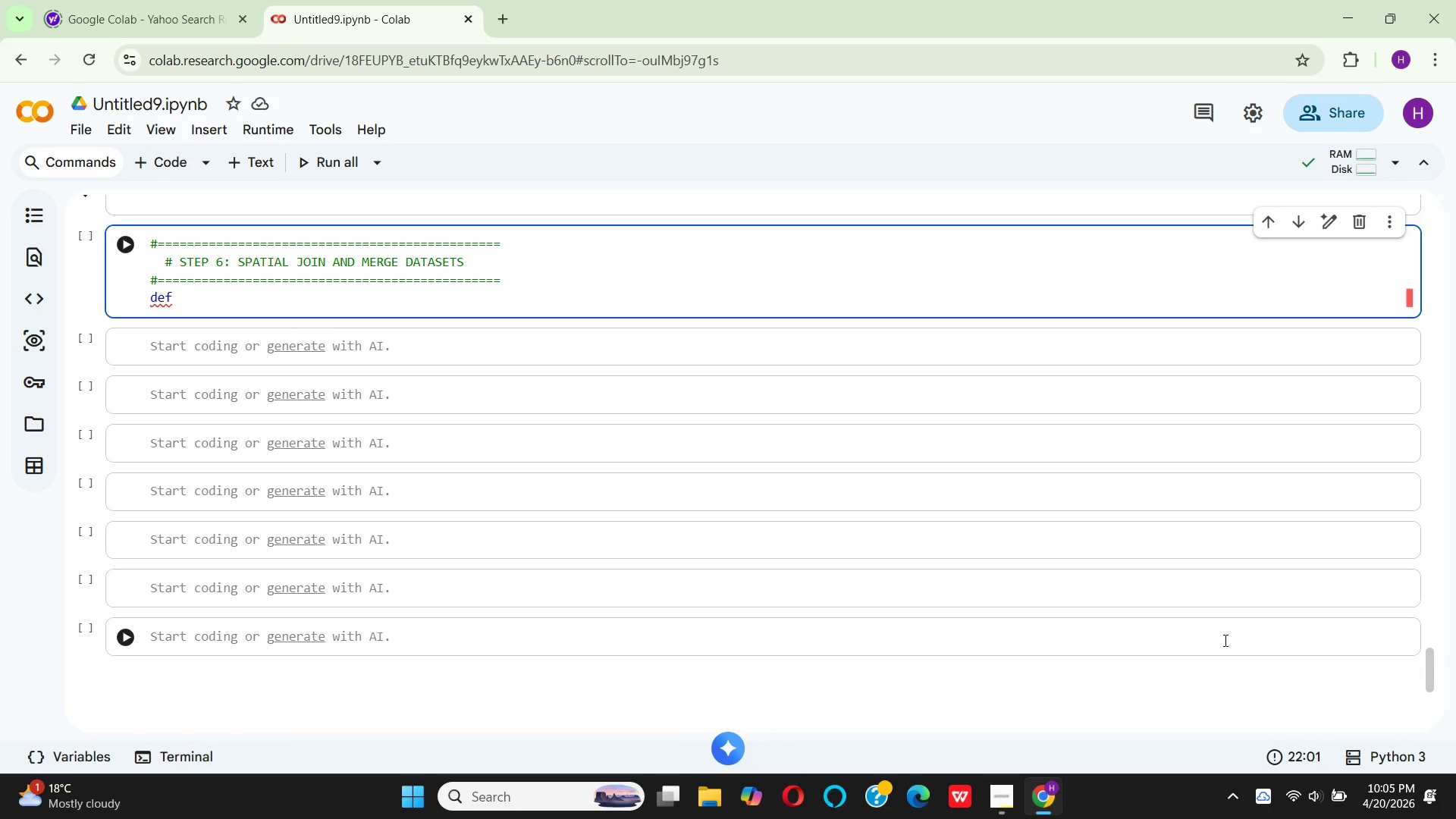 
wait(13.0)
 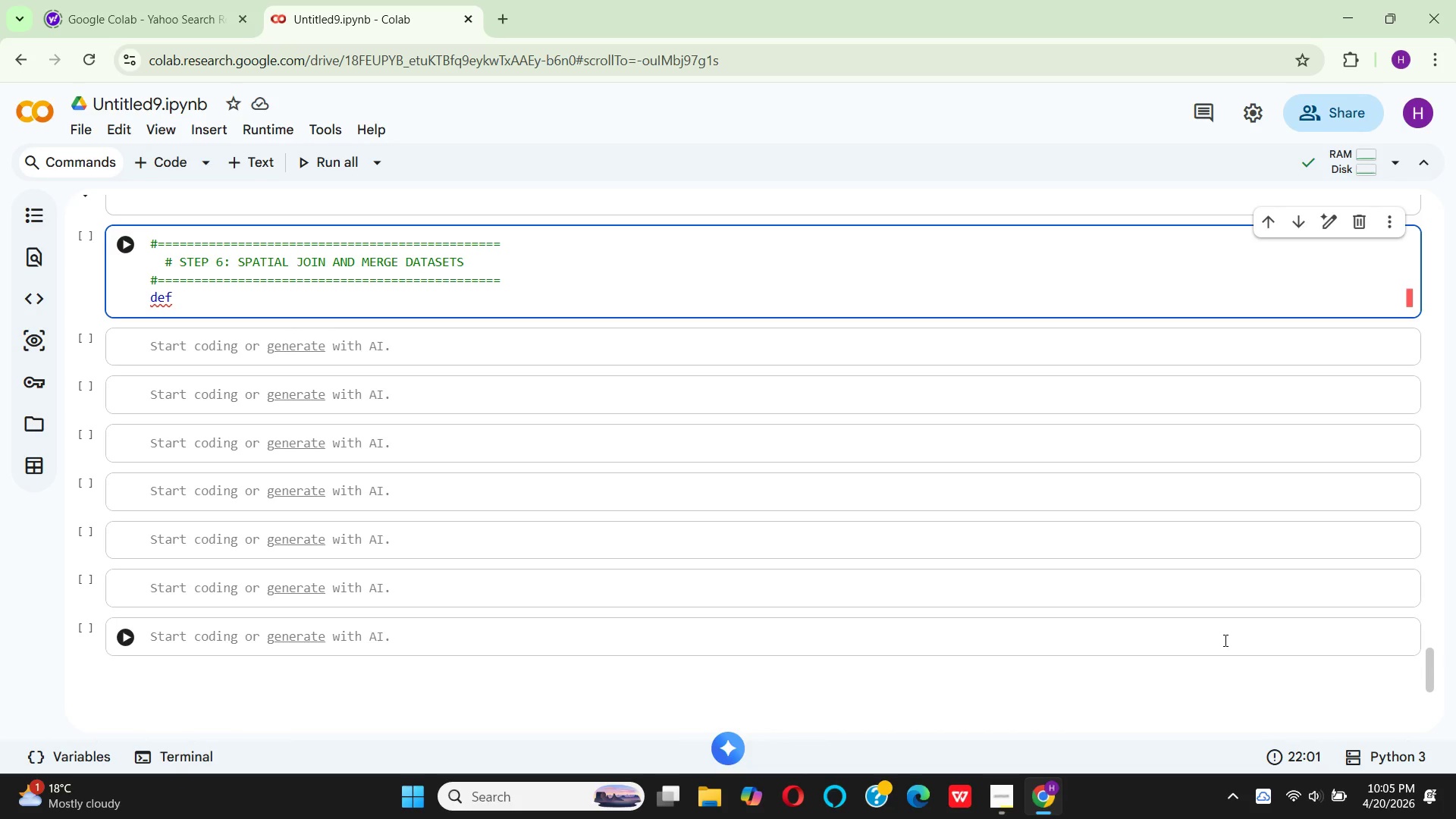 
key(ArrowLeft)
 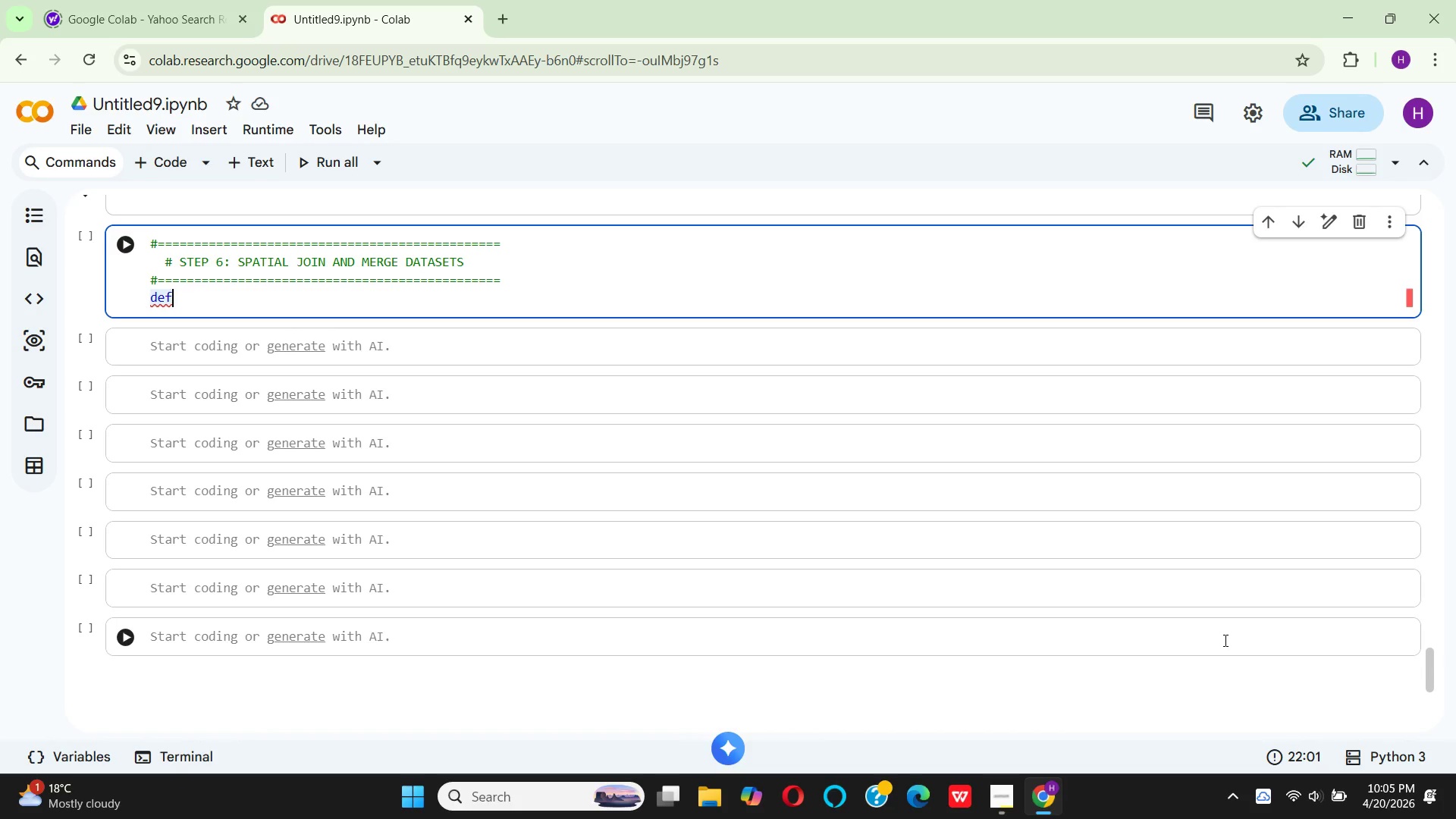 
key(ArrowLeft)
 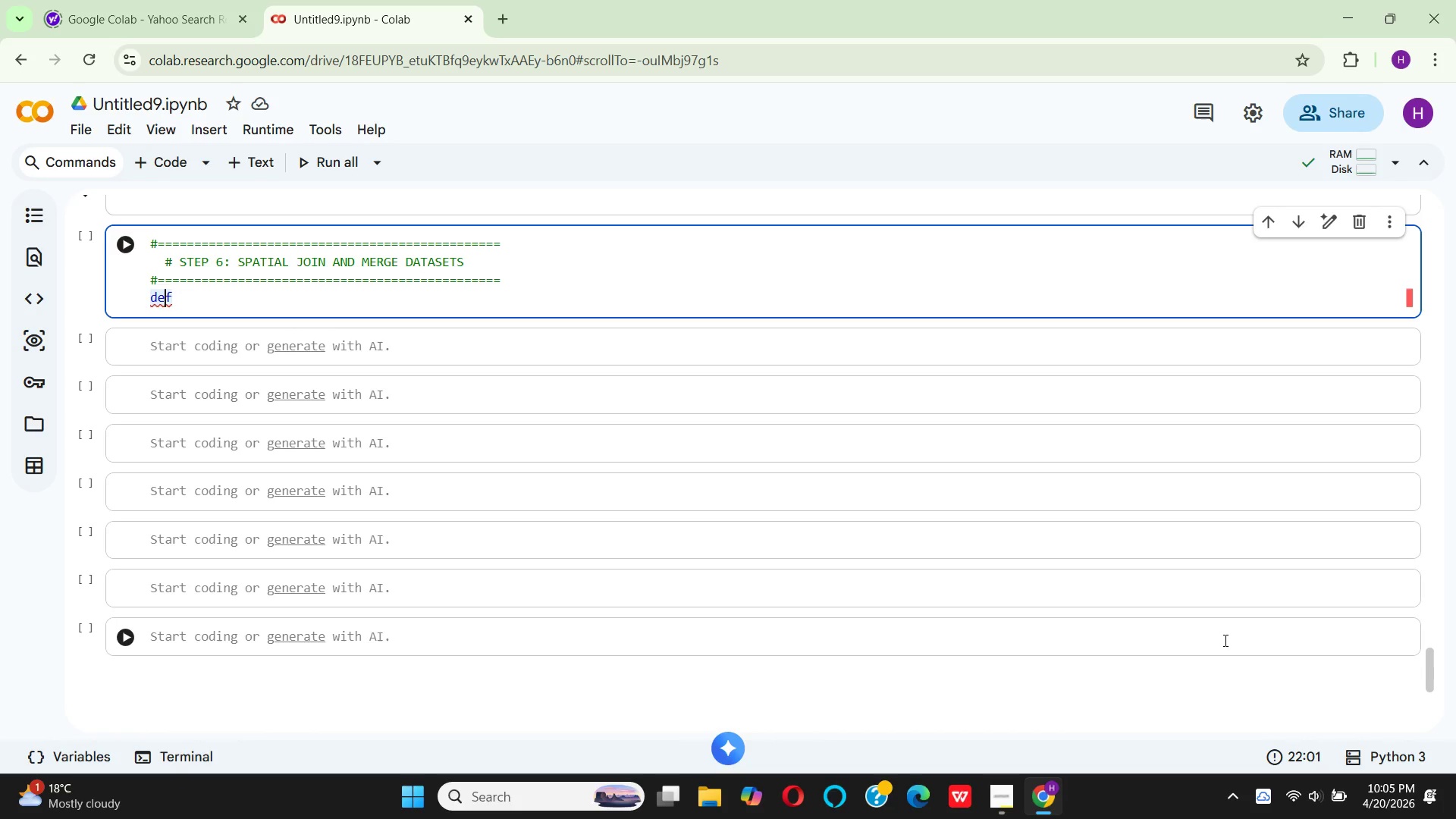 
key(ArrowLeft)
 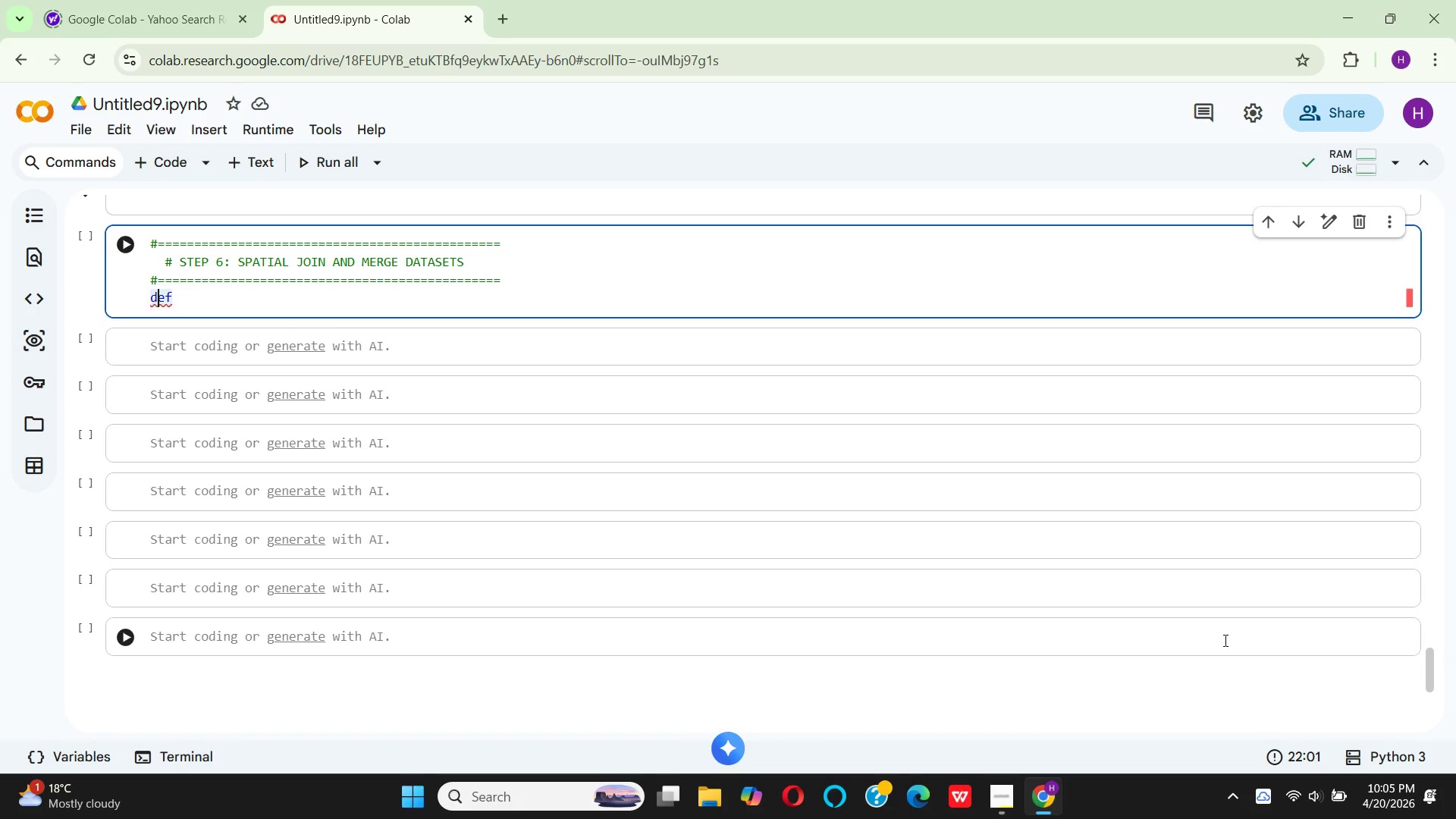 
key(ArrowLeft)
 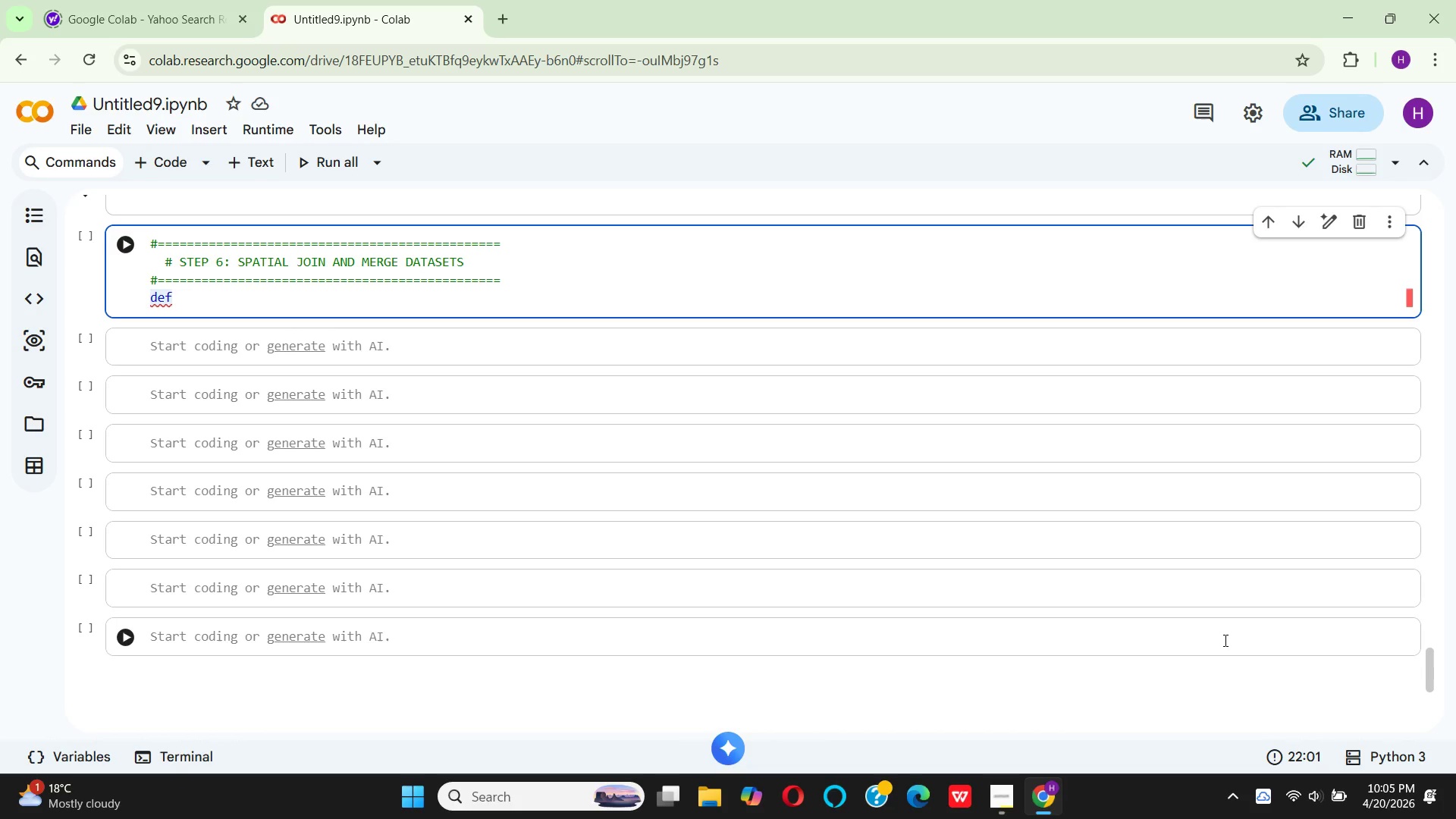 
key(Backspace)
 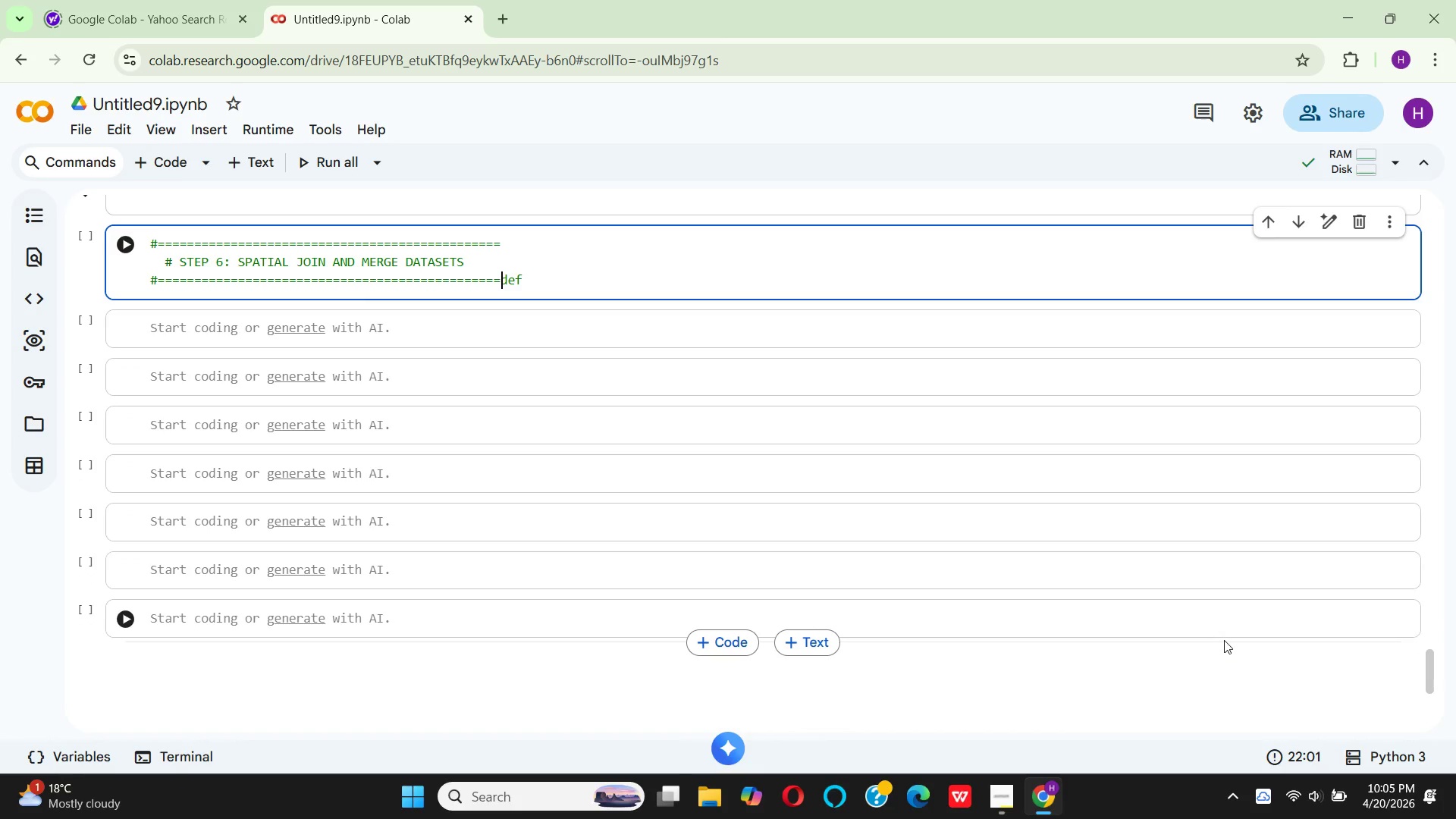 
key(Enter)
 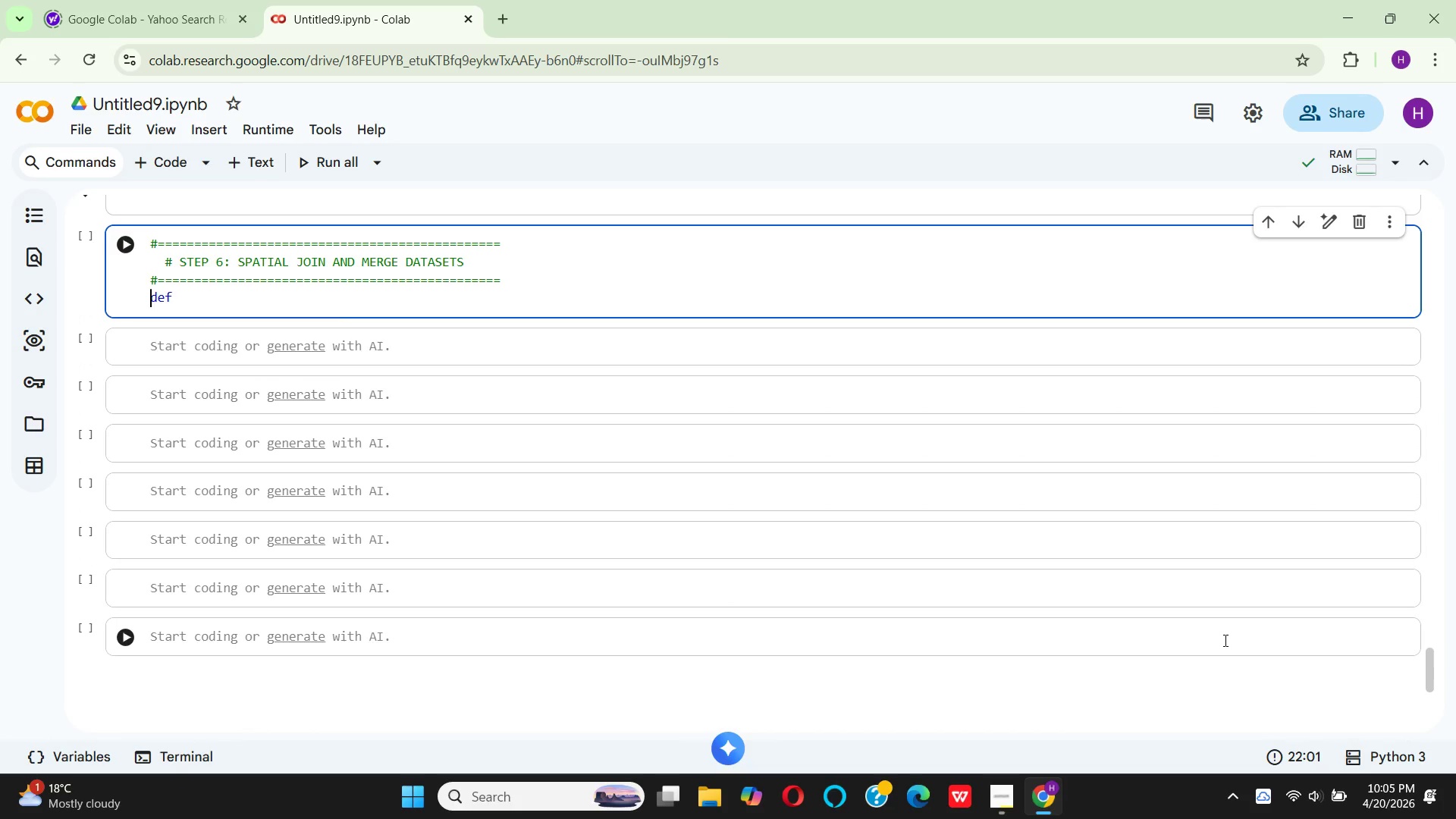 
key(ArrowRight)
 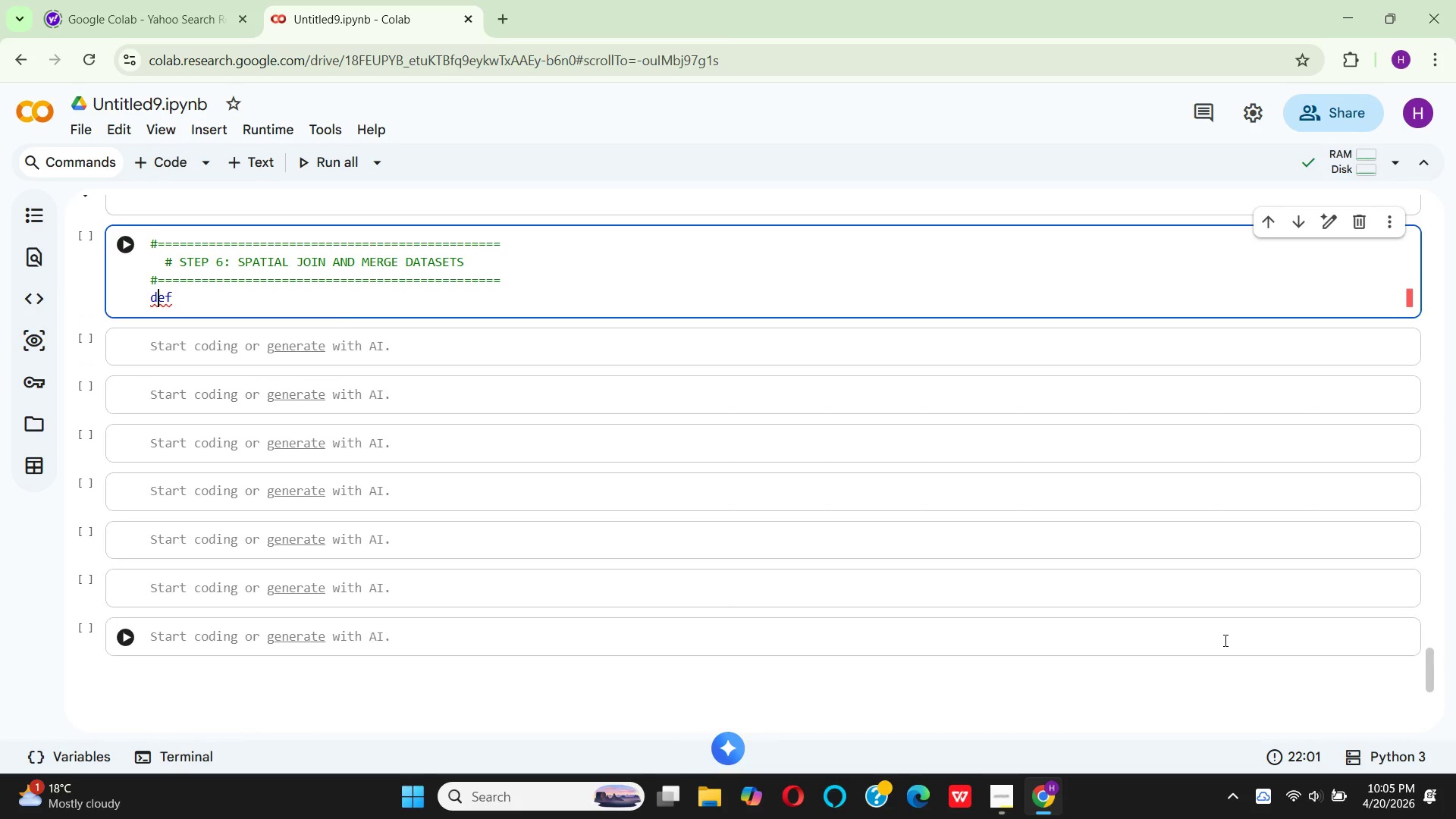 
key(ArrowRight)
 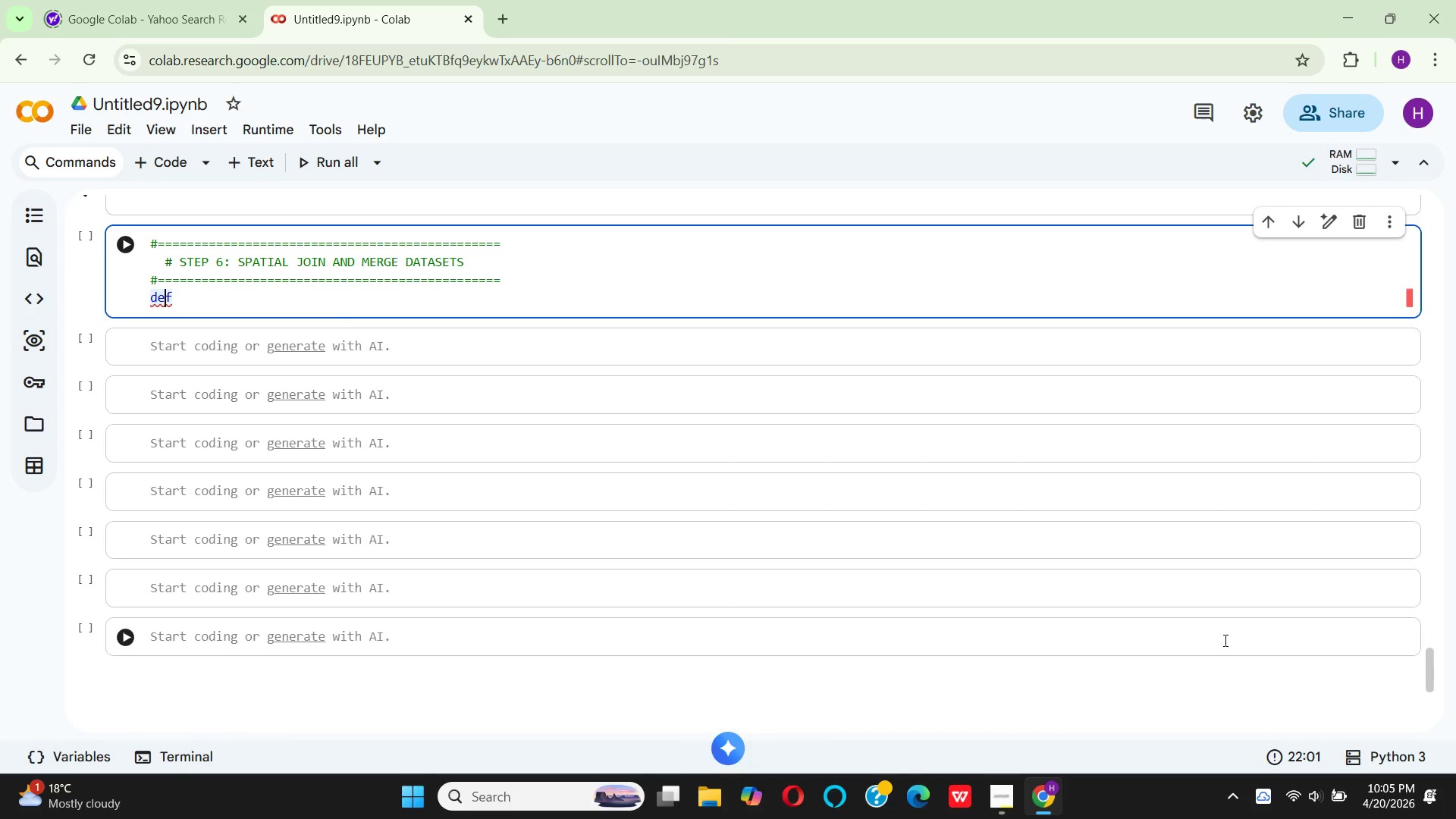 
key(ArrowRight)
 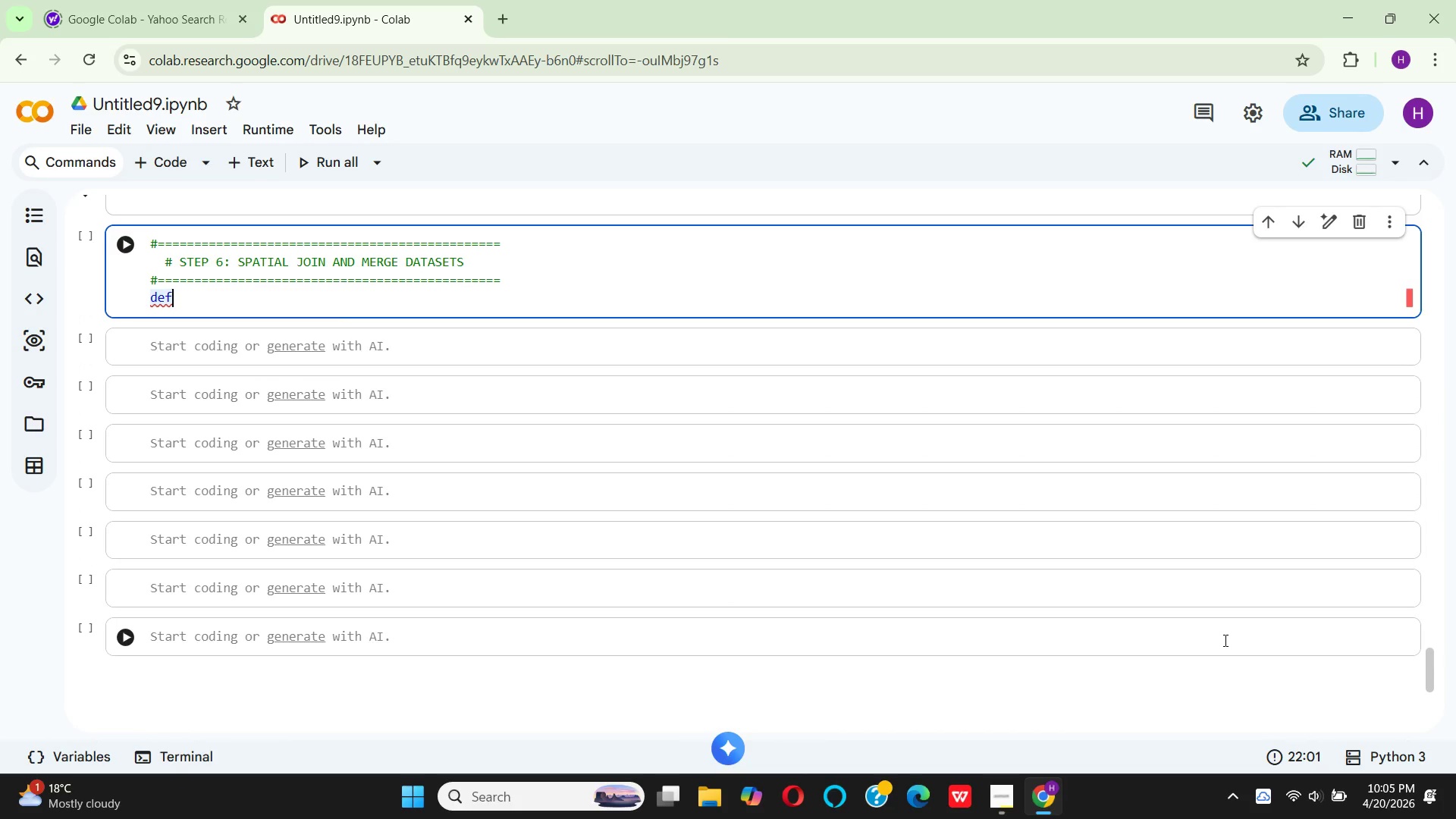 
key(ArrowRight)
 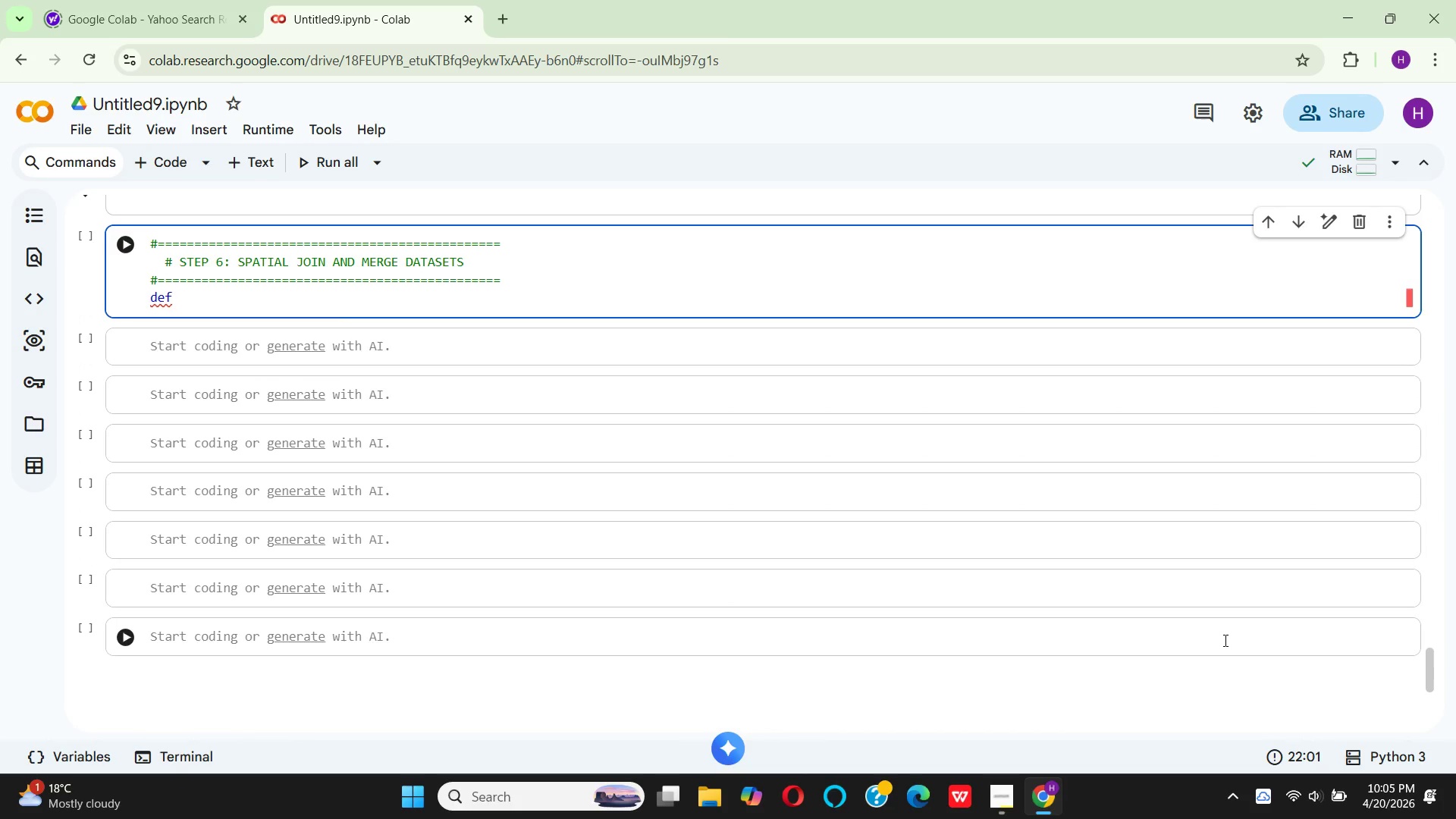 
key(Space)
 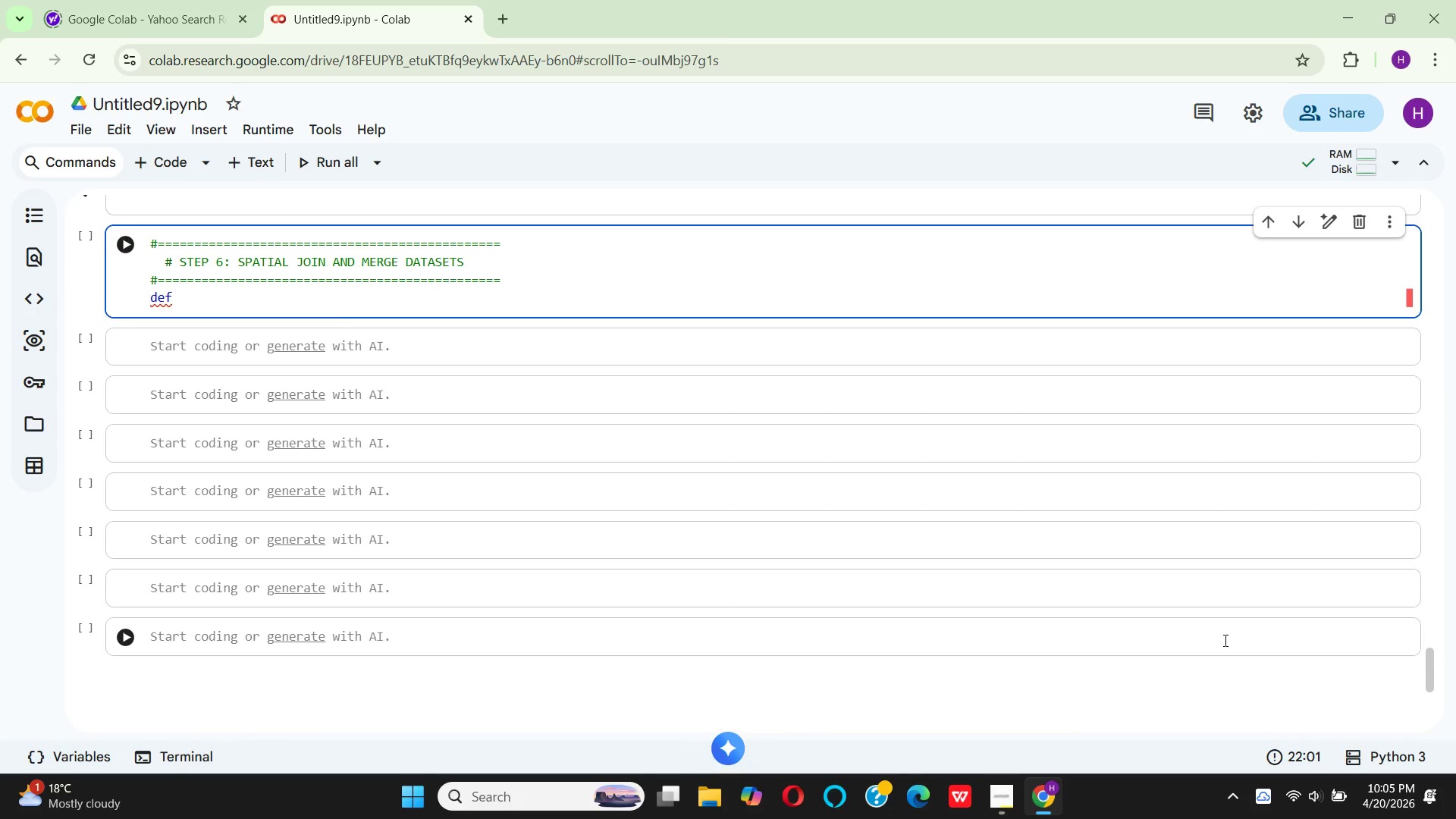 
key(Backspace)
 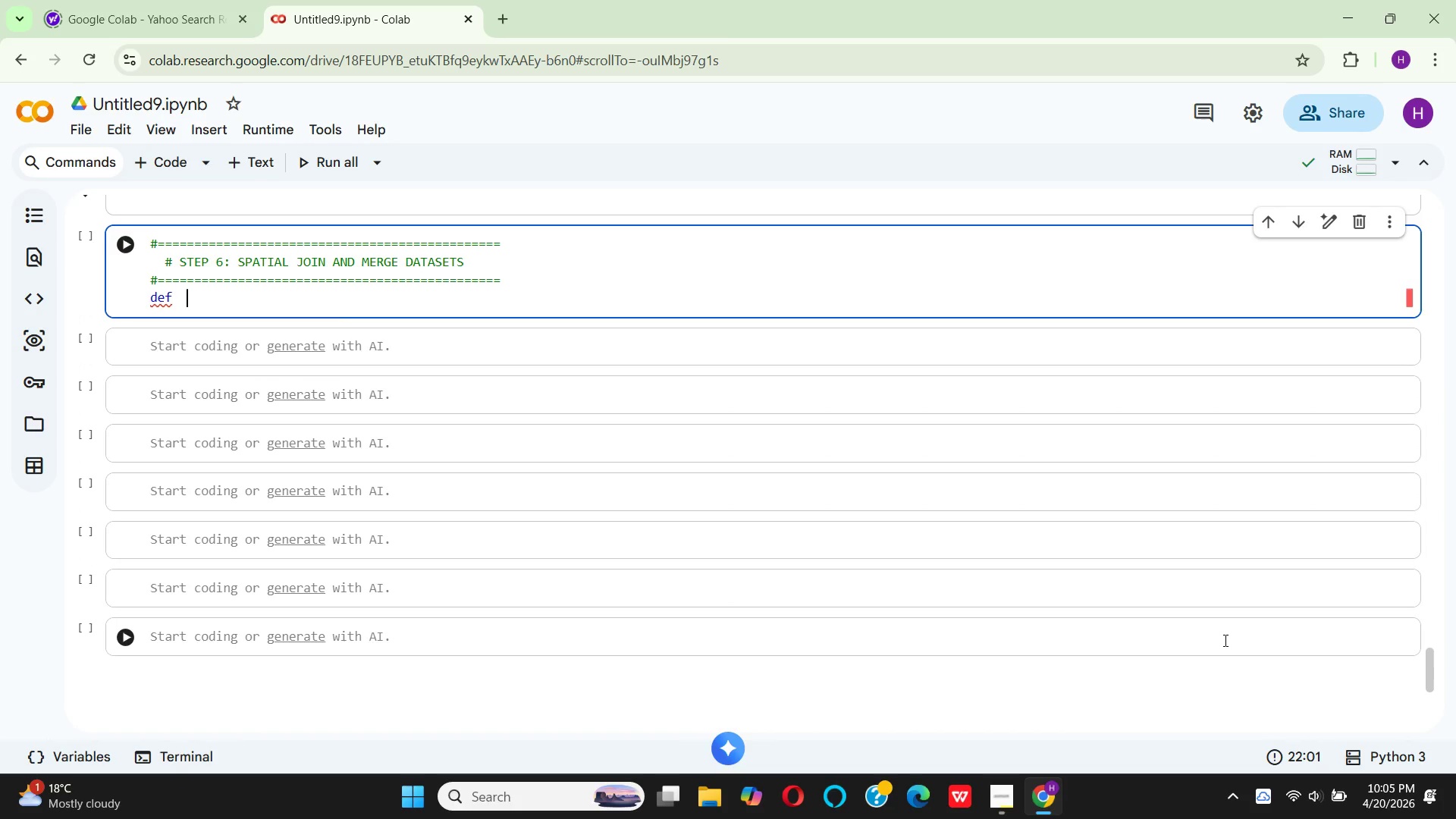 
key(Space)
 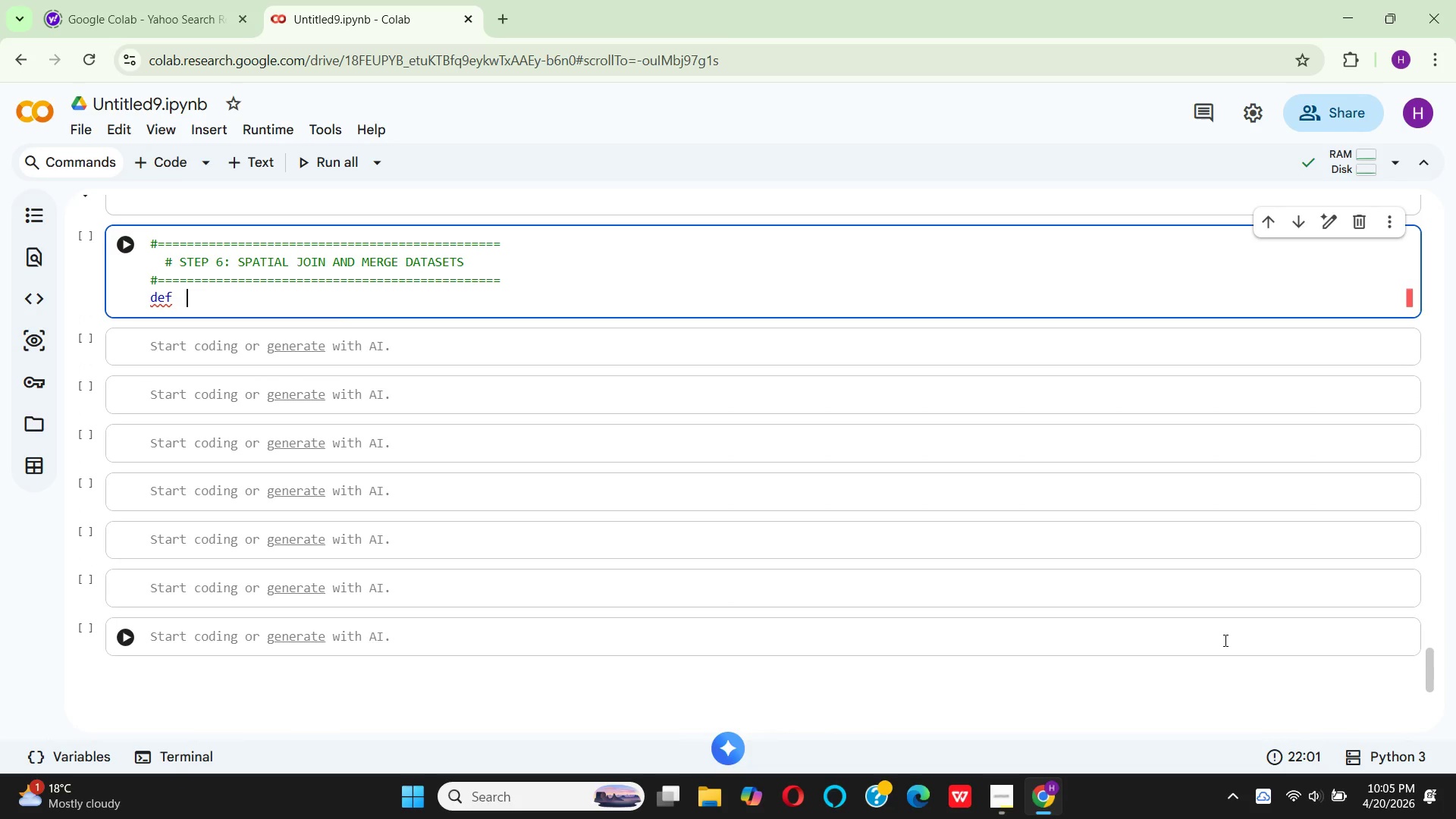 
key(Backspace)
 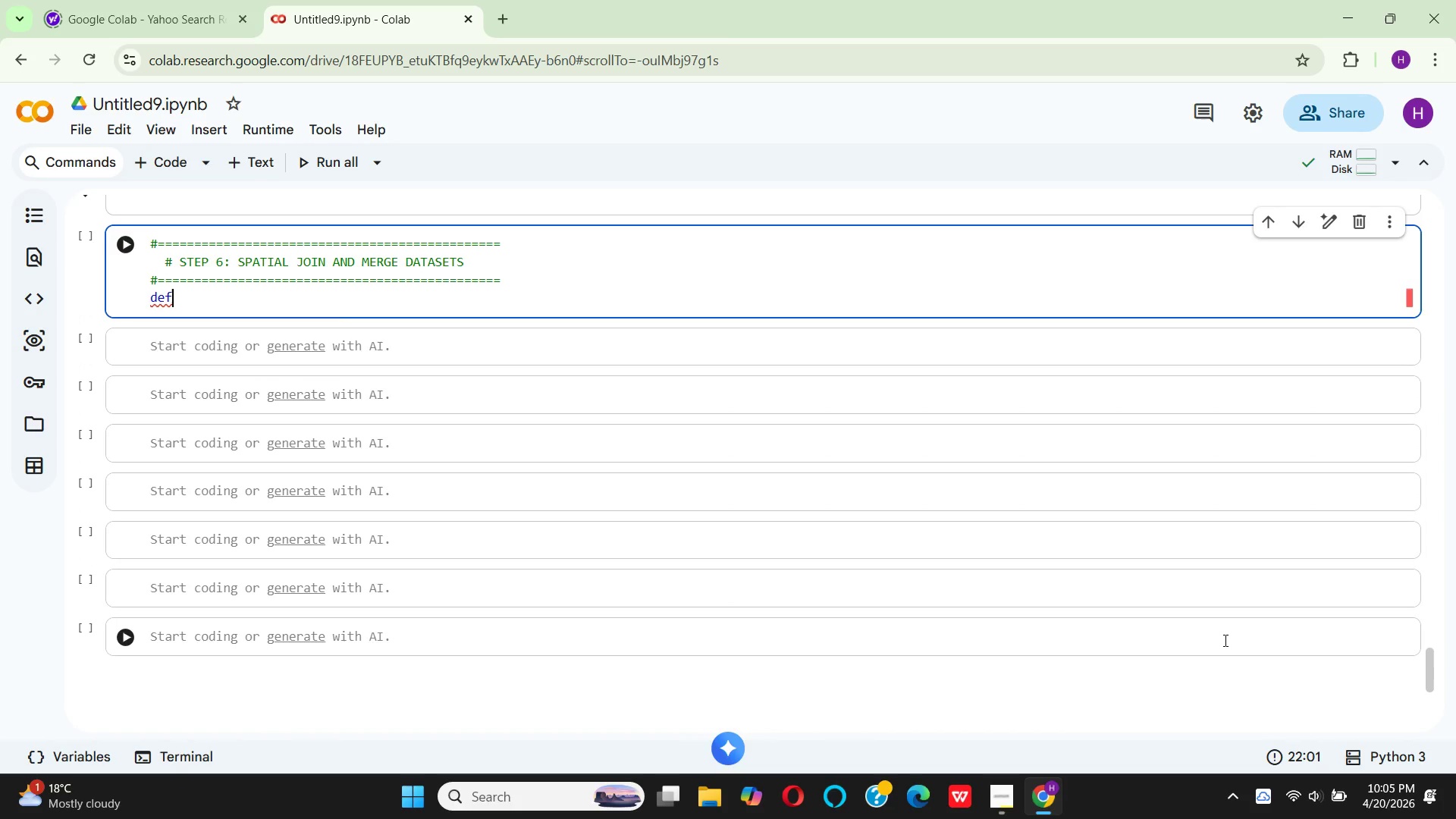 
key(Backspace)
 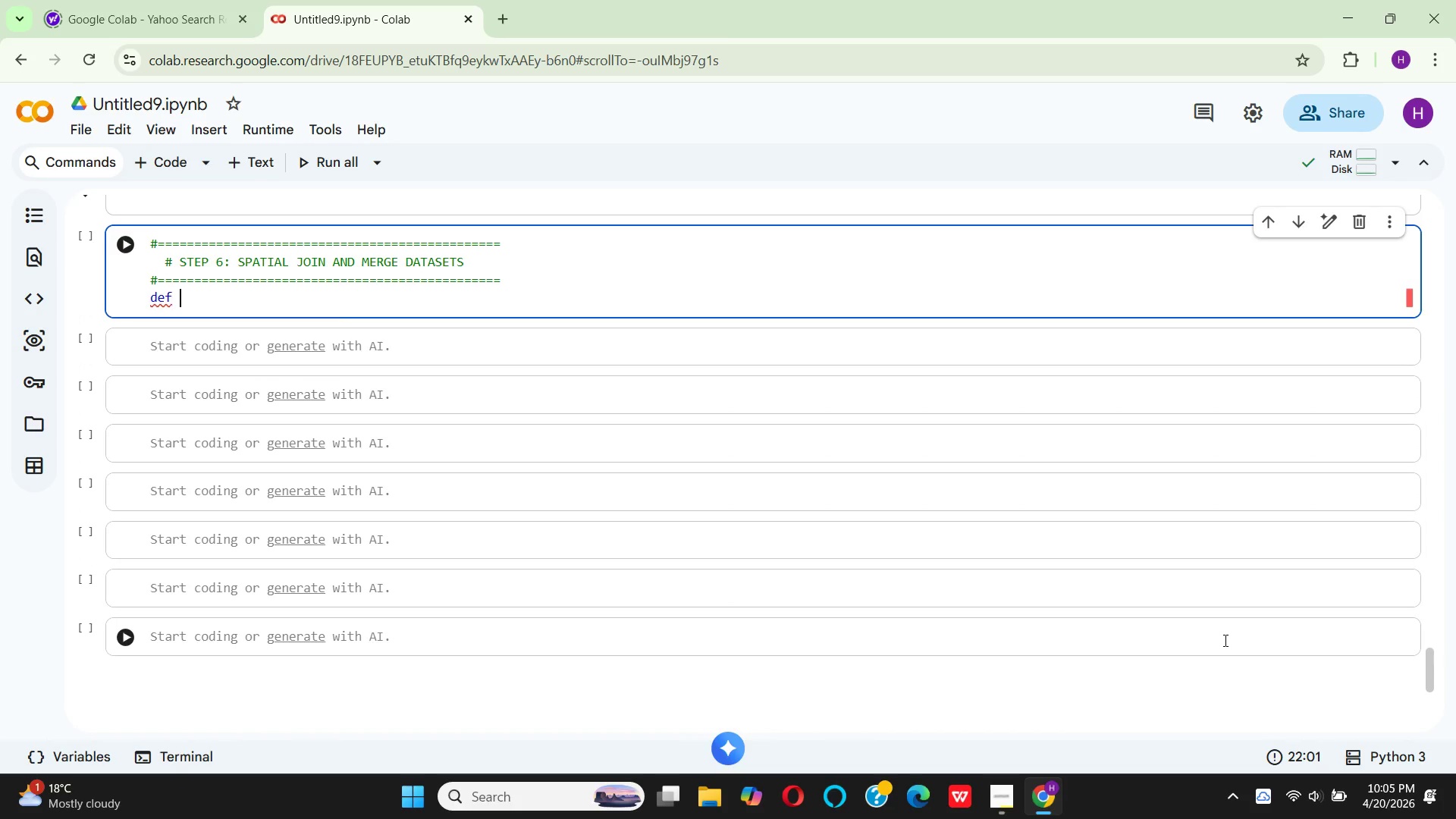 
key(Space)
 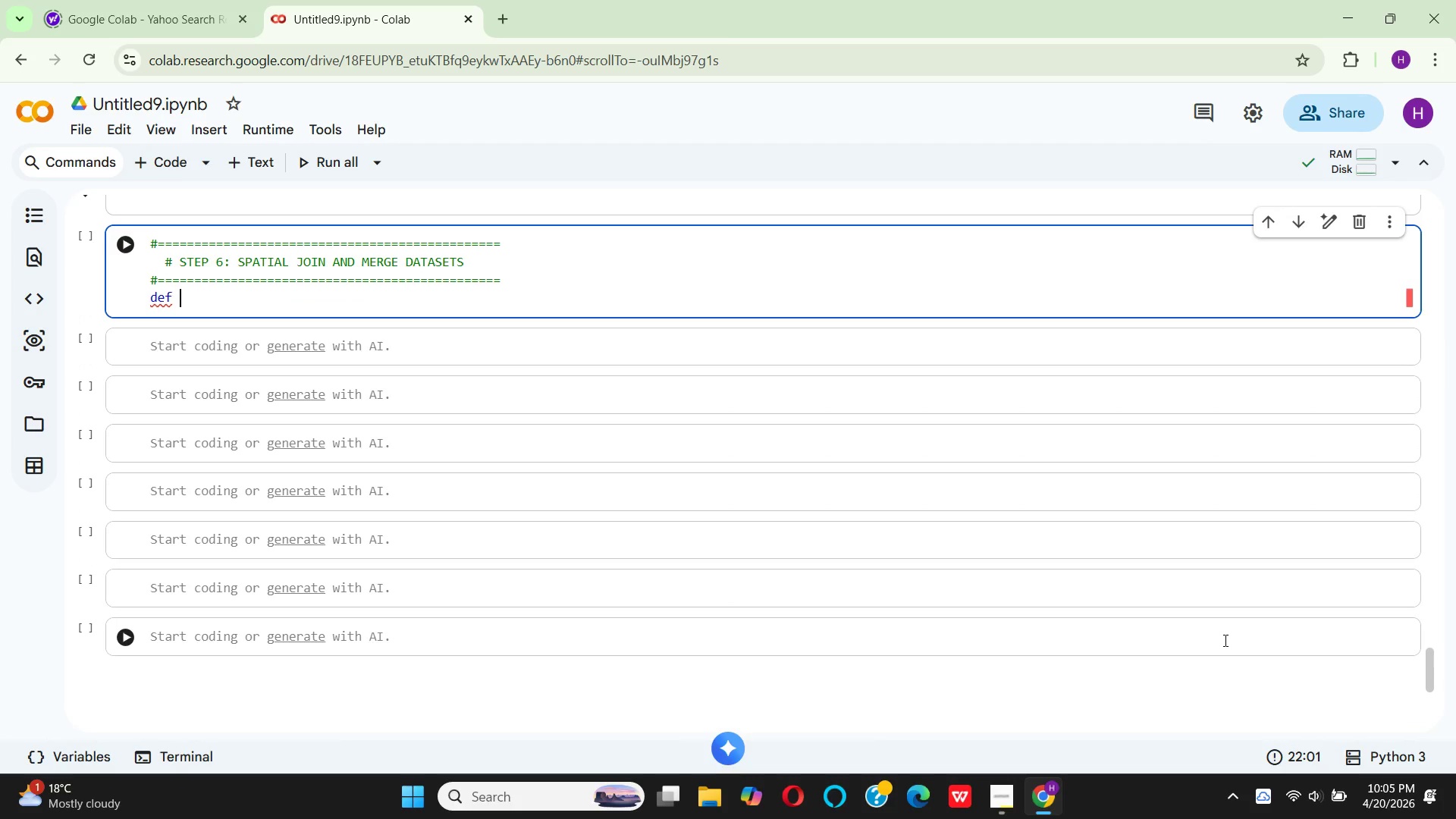 
type(mer)
 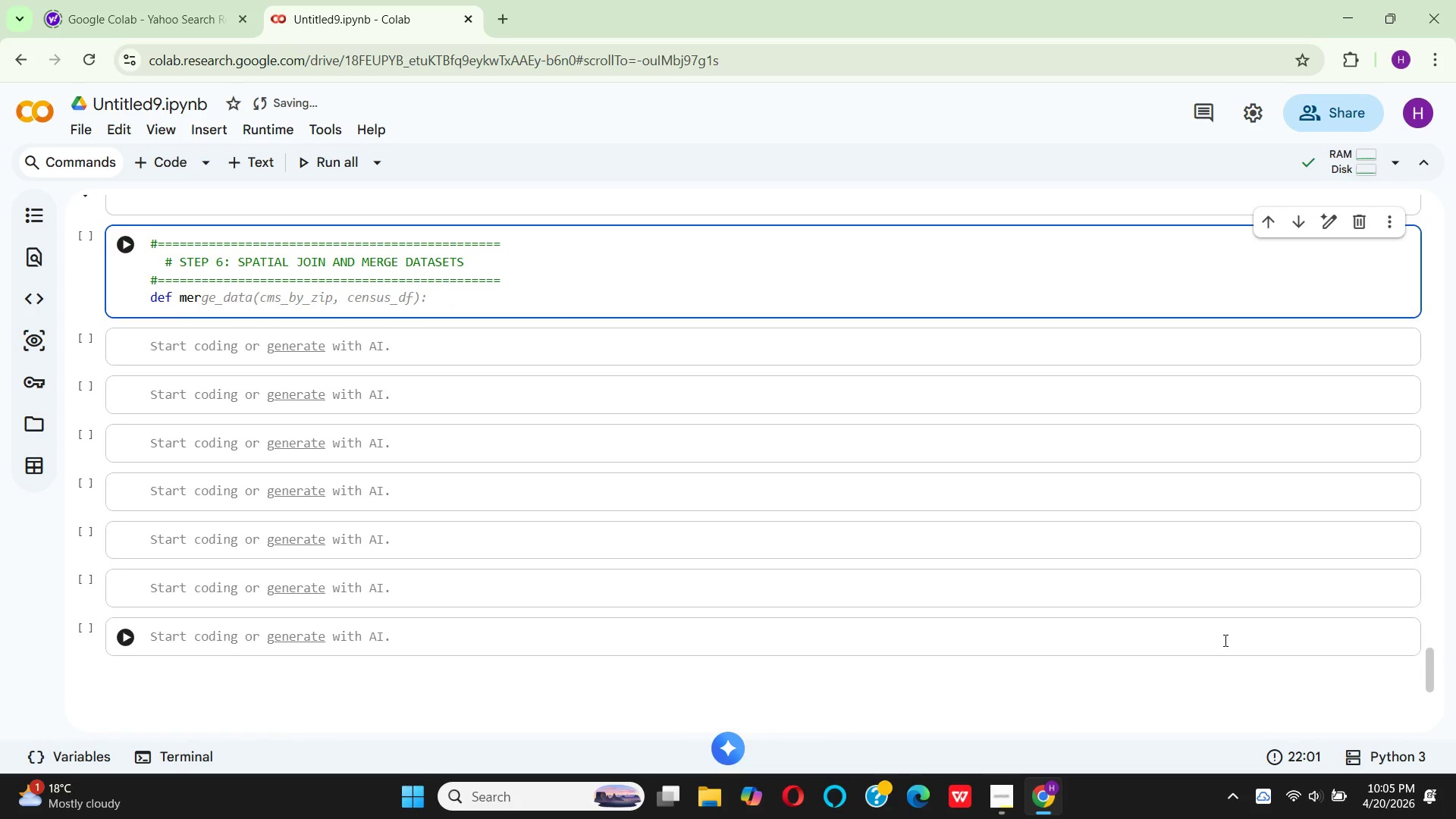 
type(ge_dataset)
 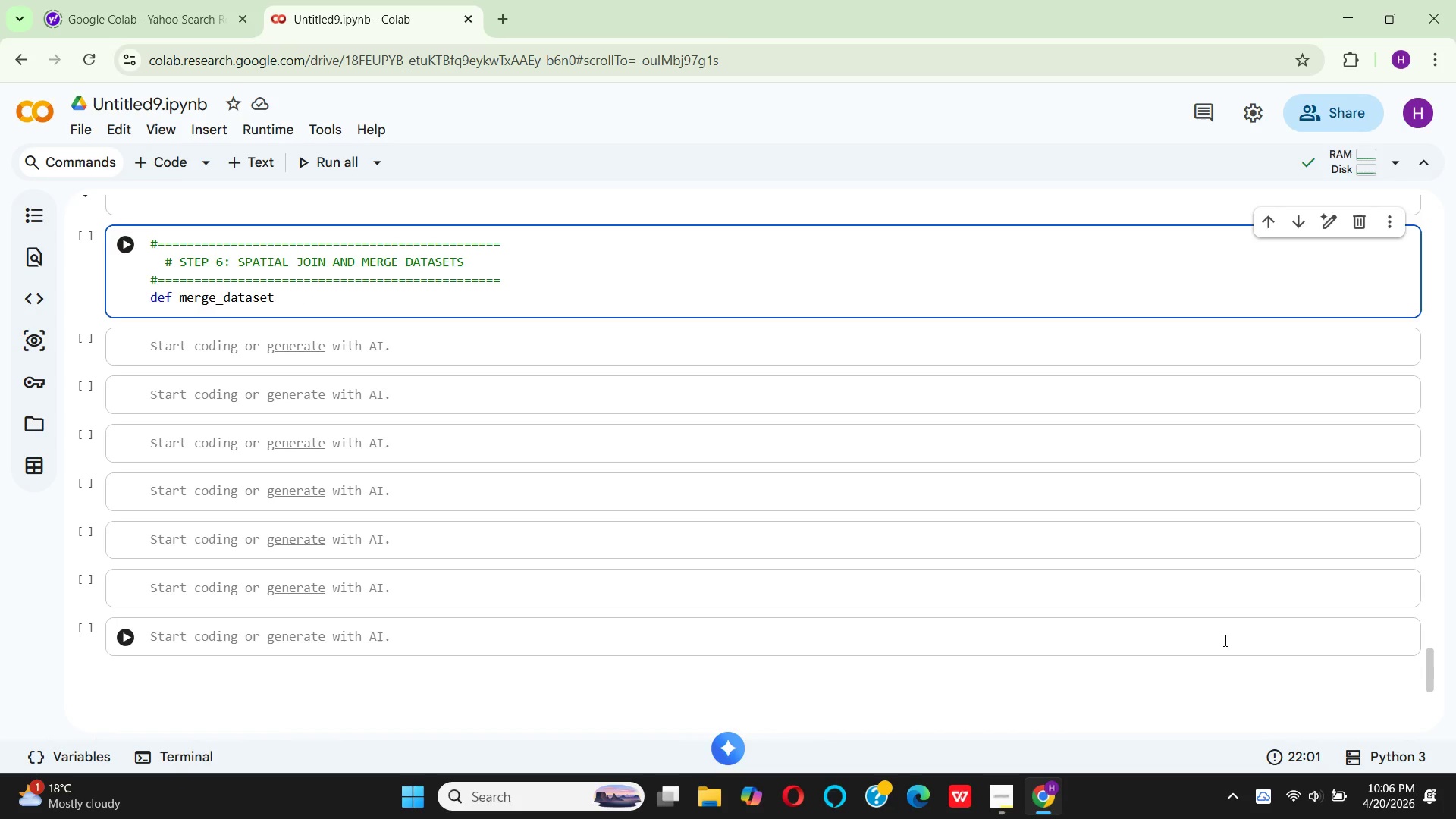 
key(Shift+9)
 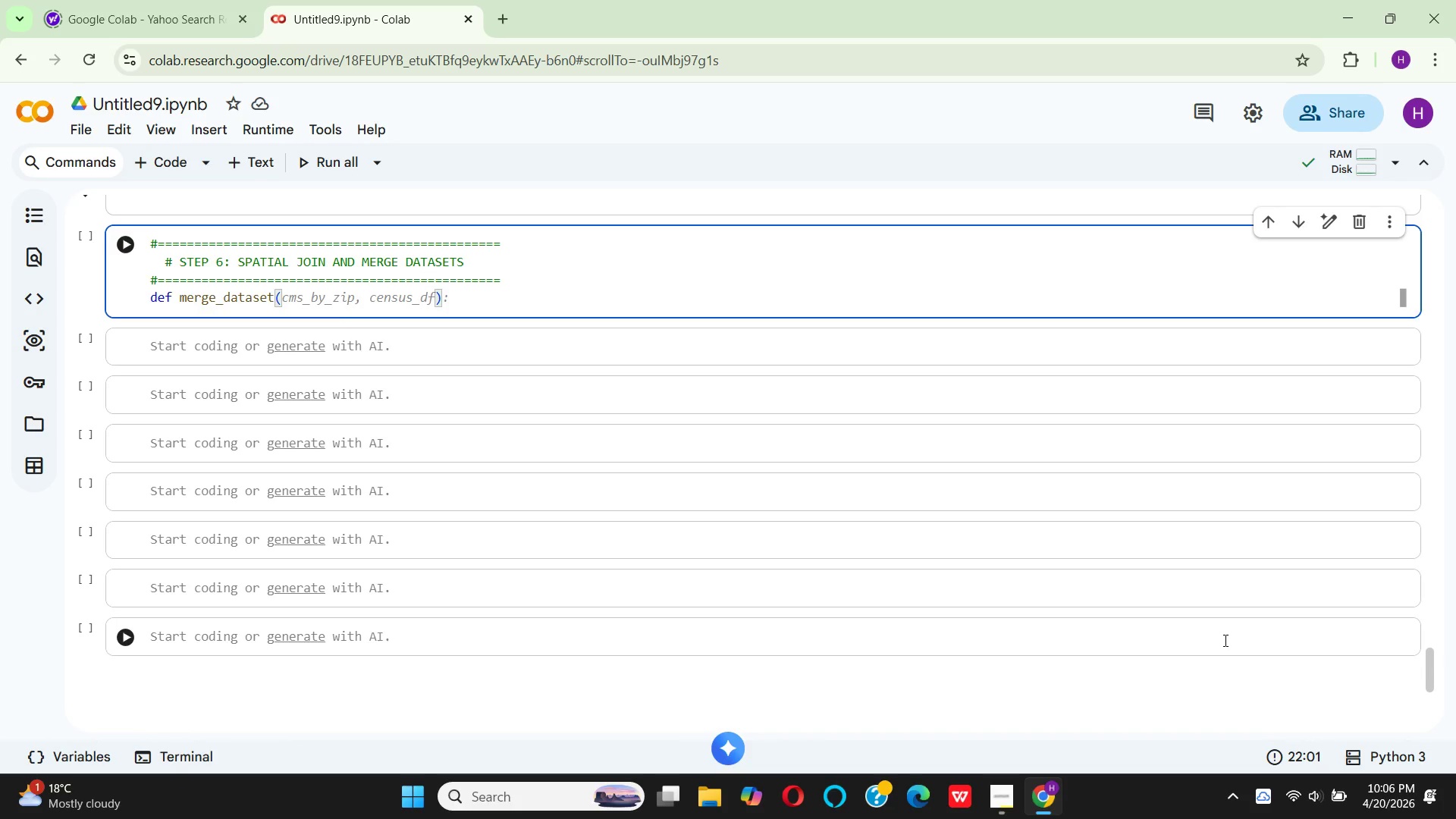 
wait(6.22)
 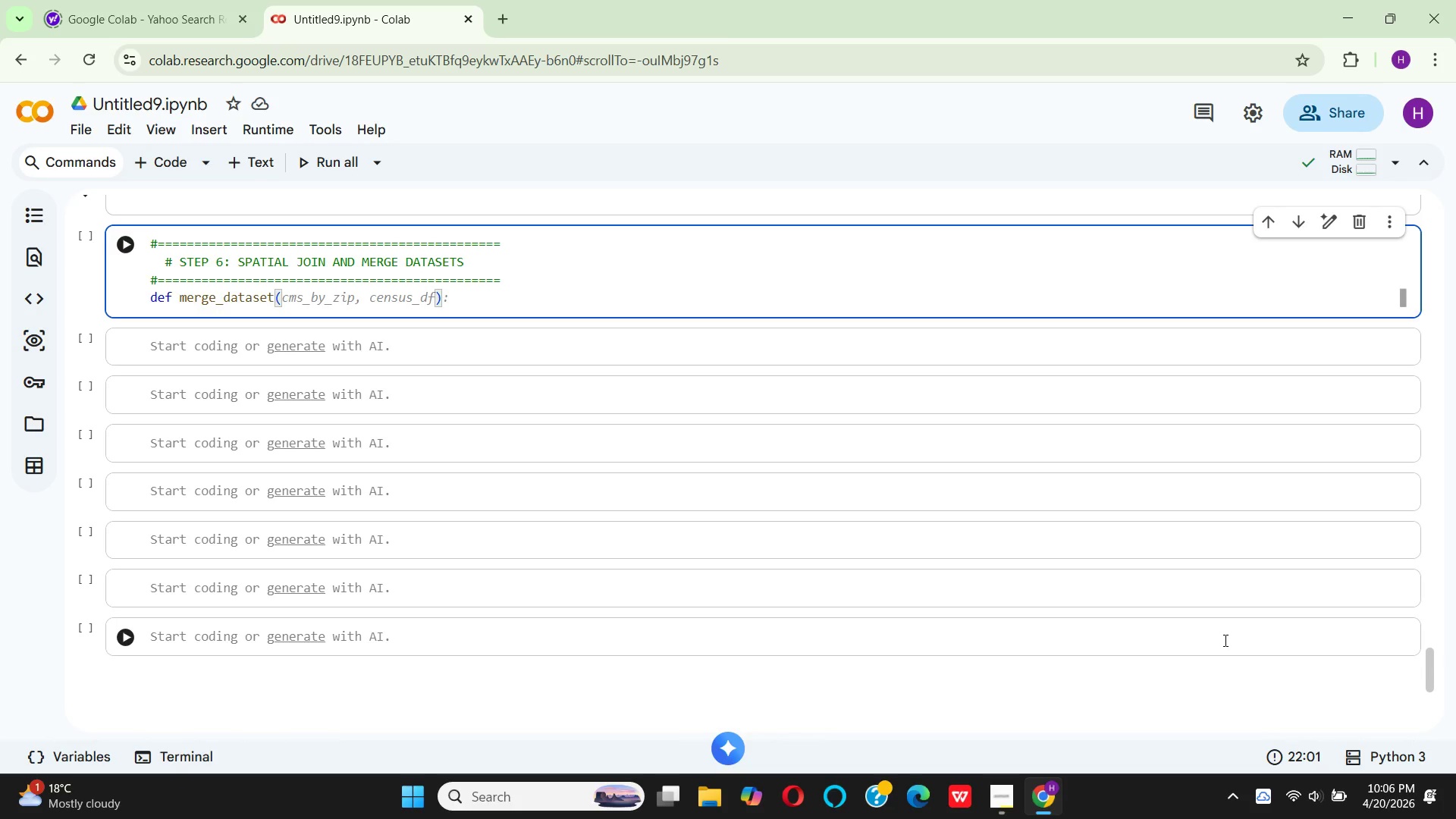 
type(cen)
 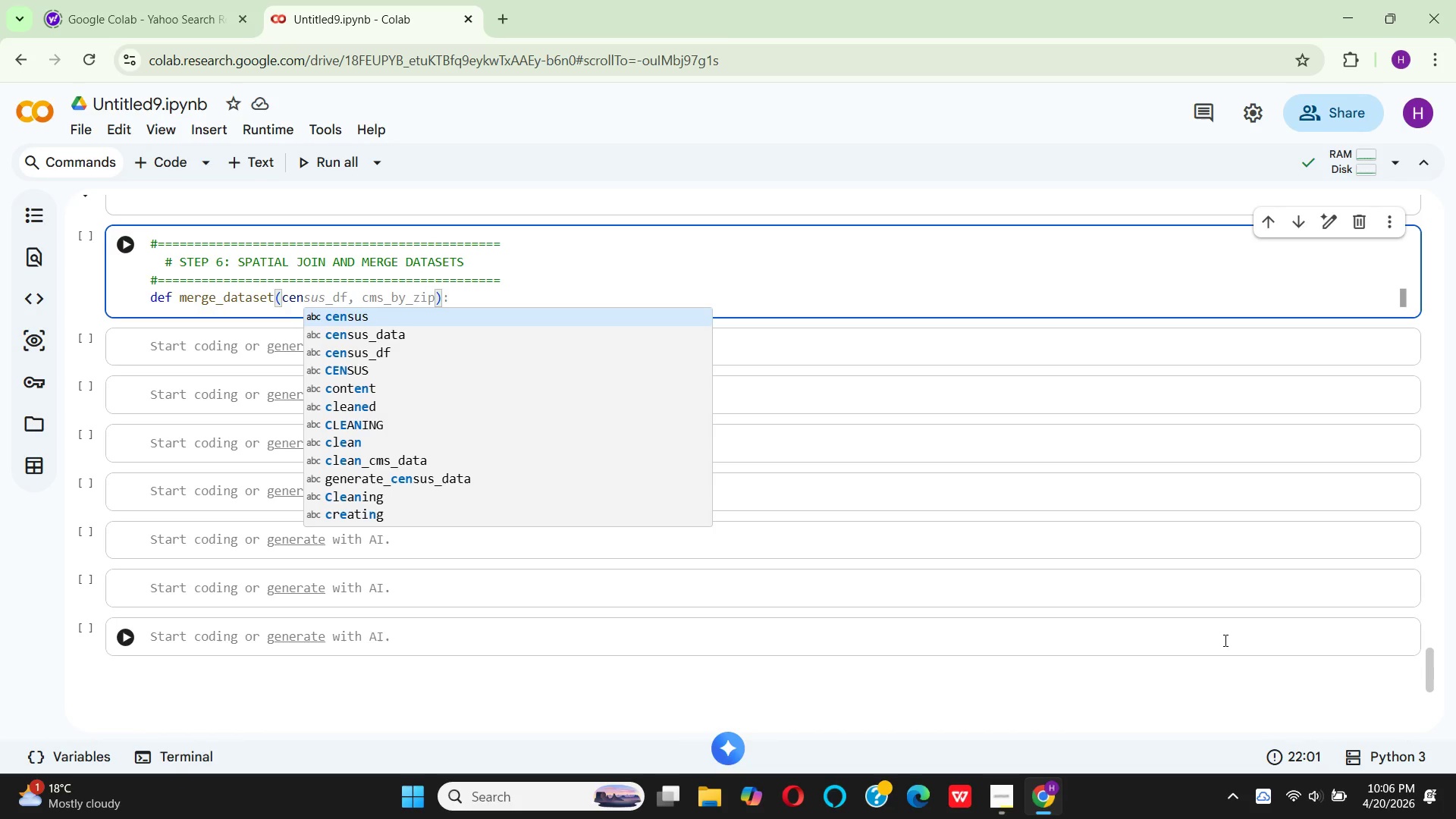 
key(ArrowDown)
 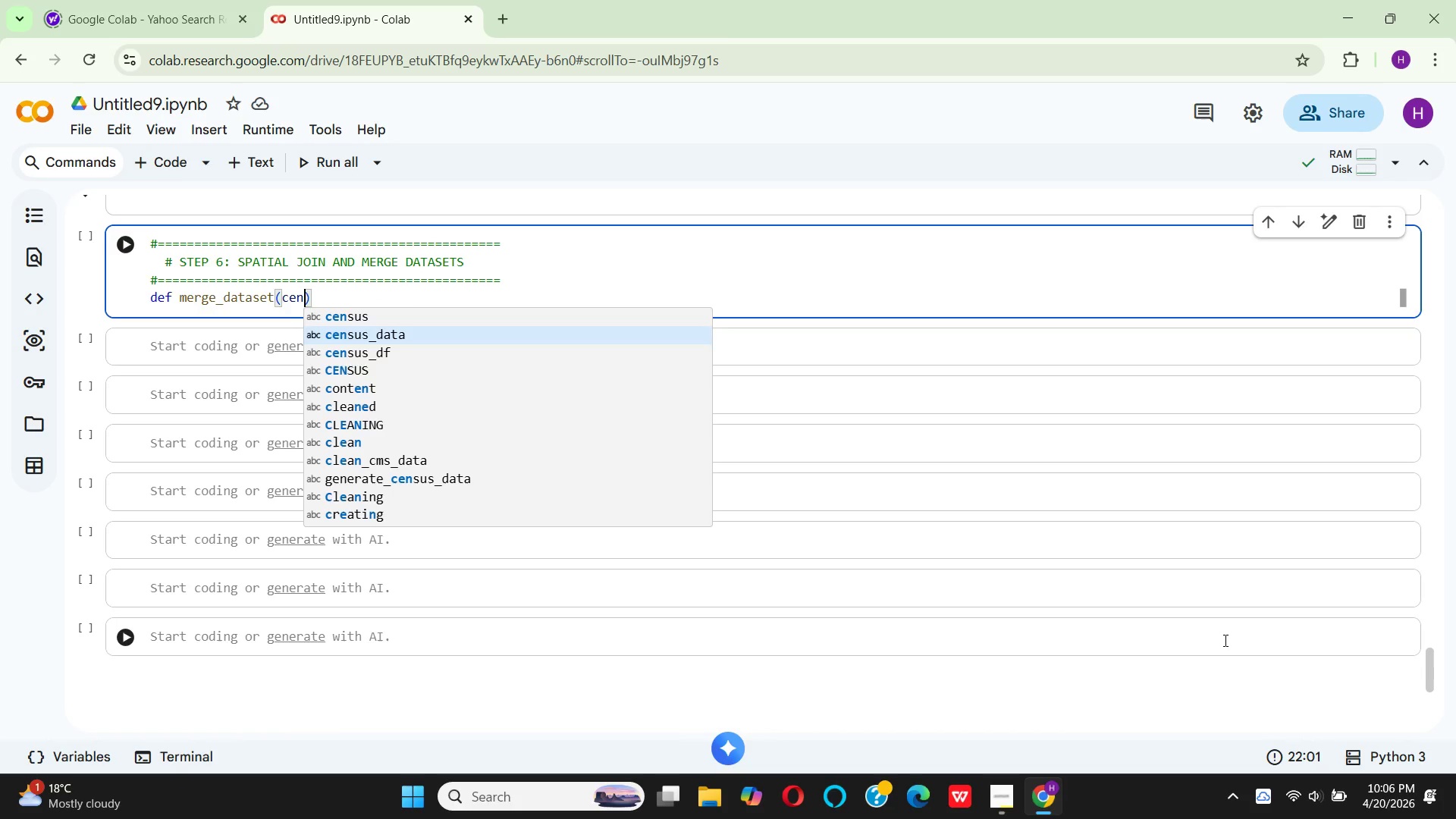 
key(ArrowDown)
 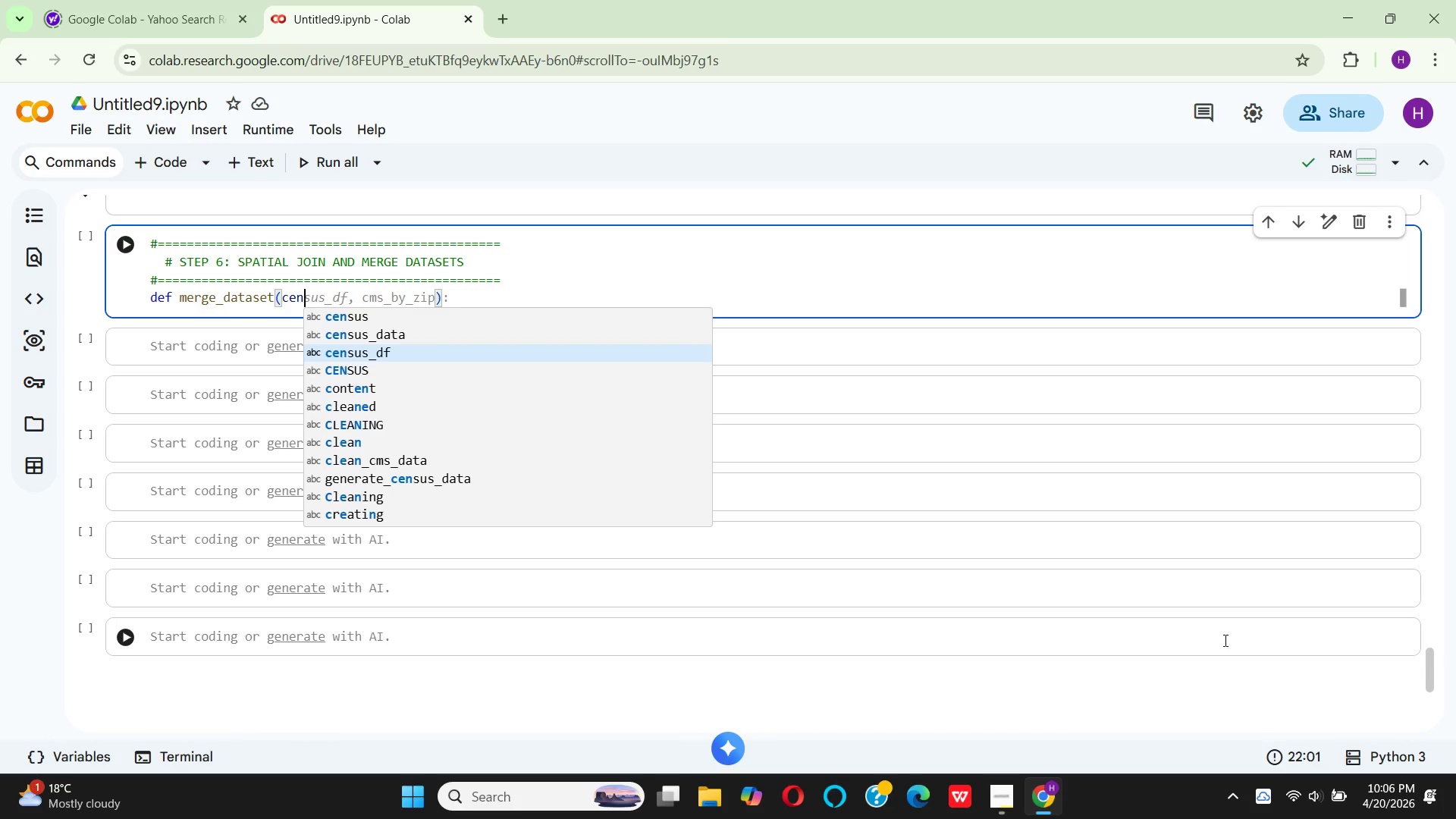 
key(Enter)
 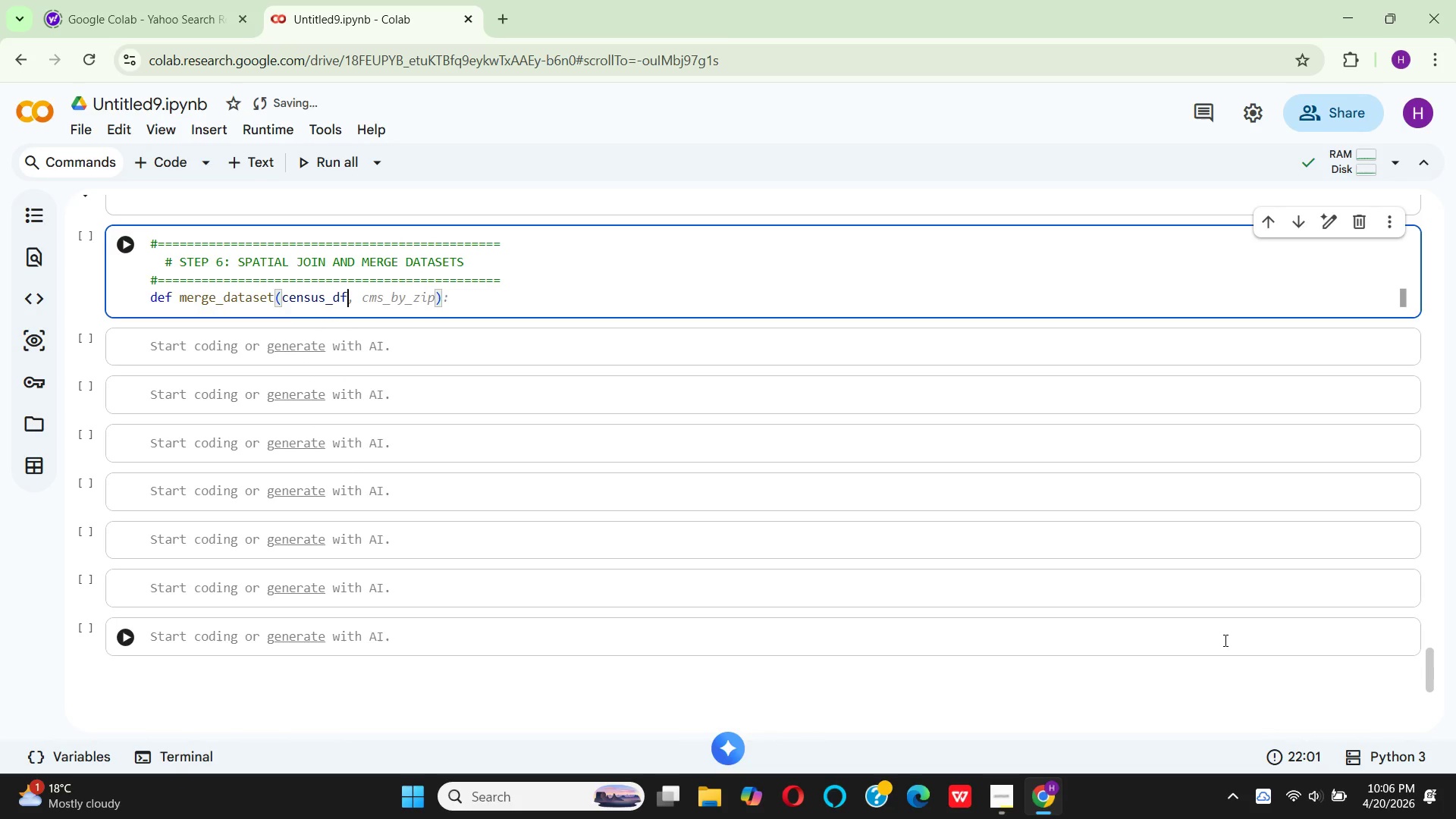 
key(Comma)
 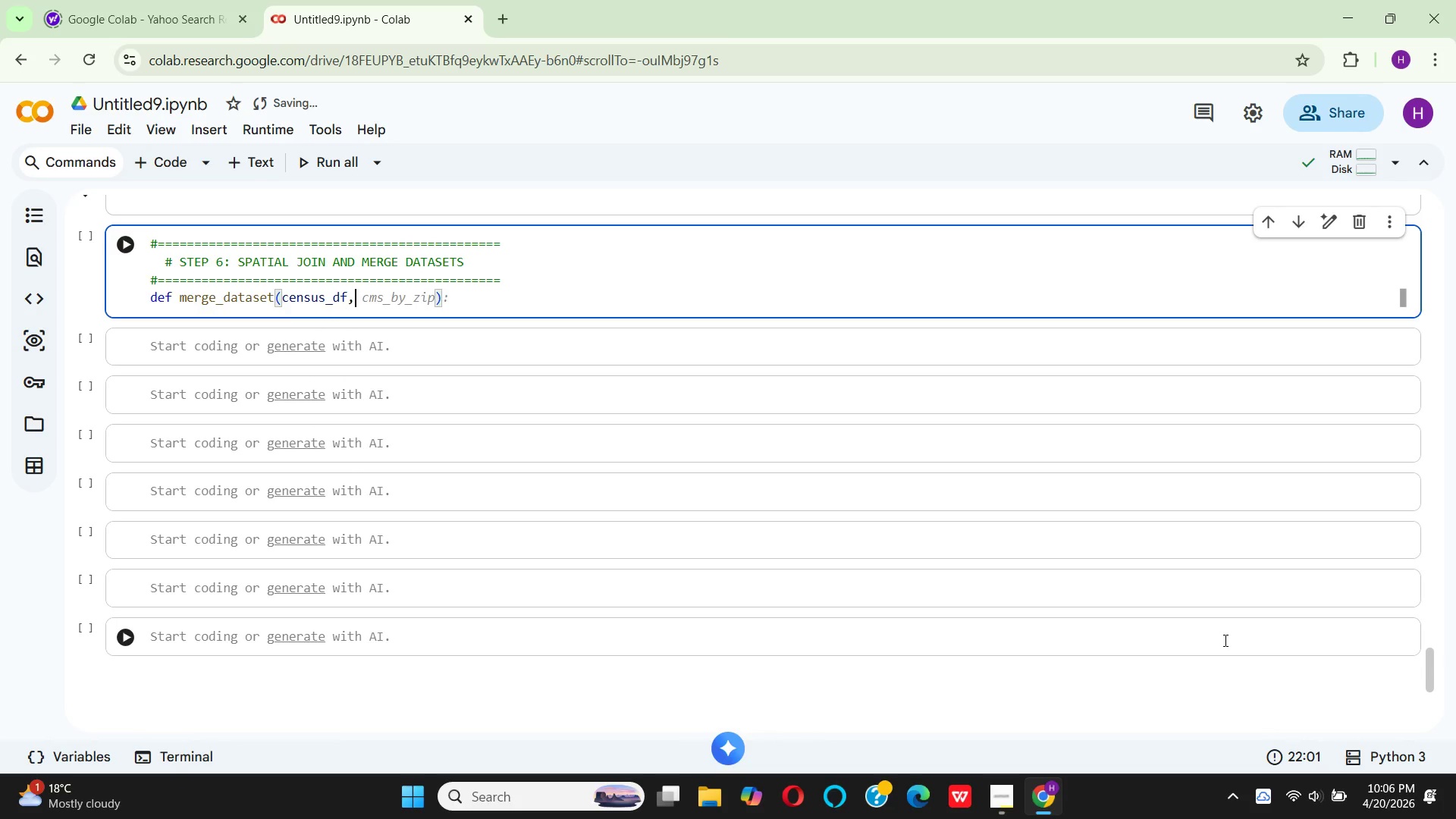 
key(Space)
 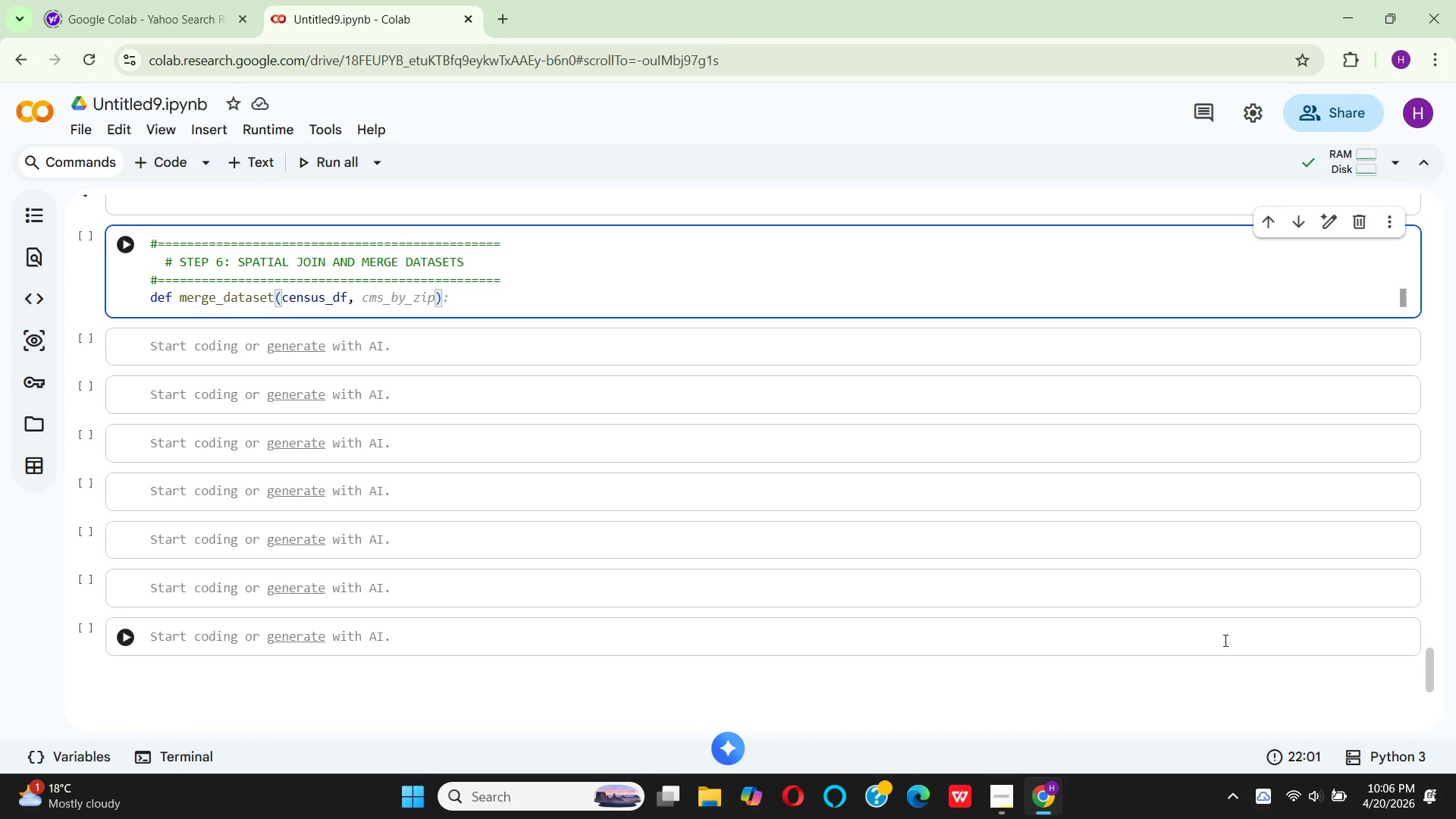 
type(cms_by)
 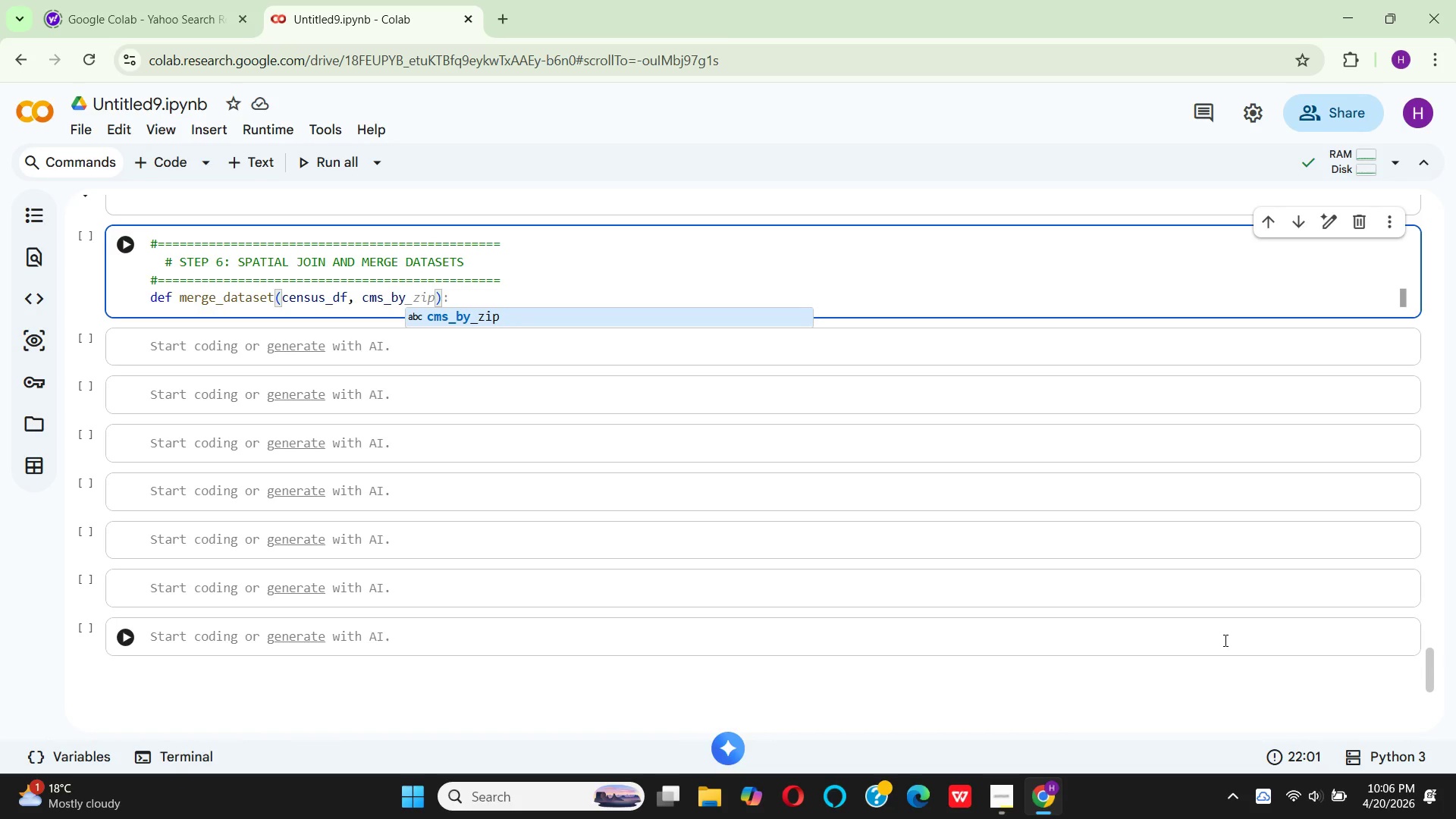 
key(Enter)
 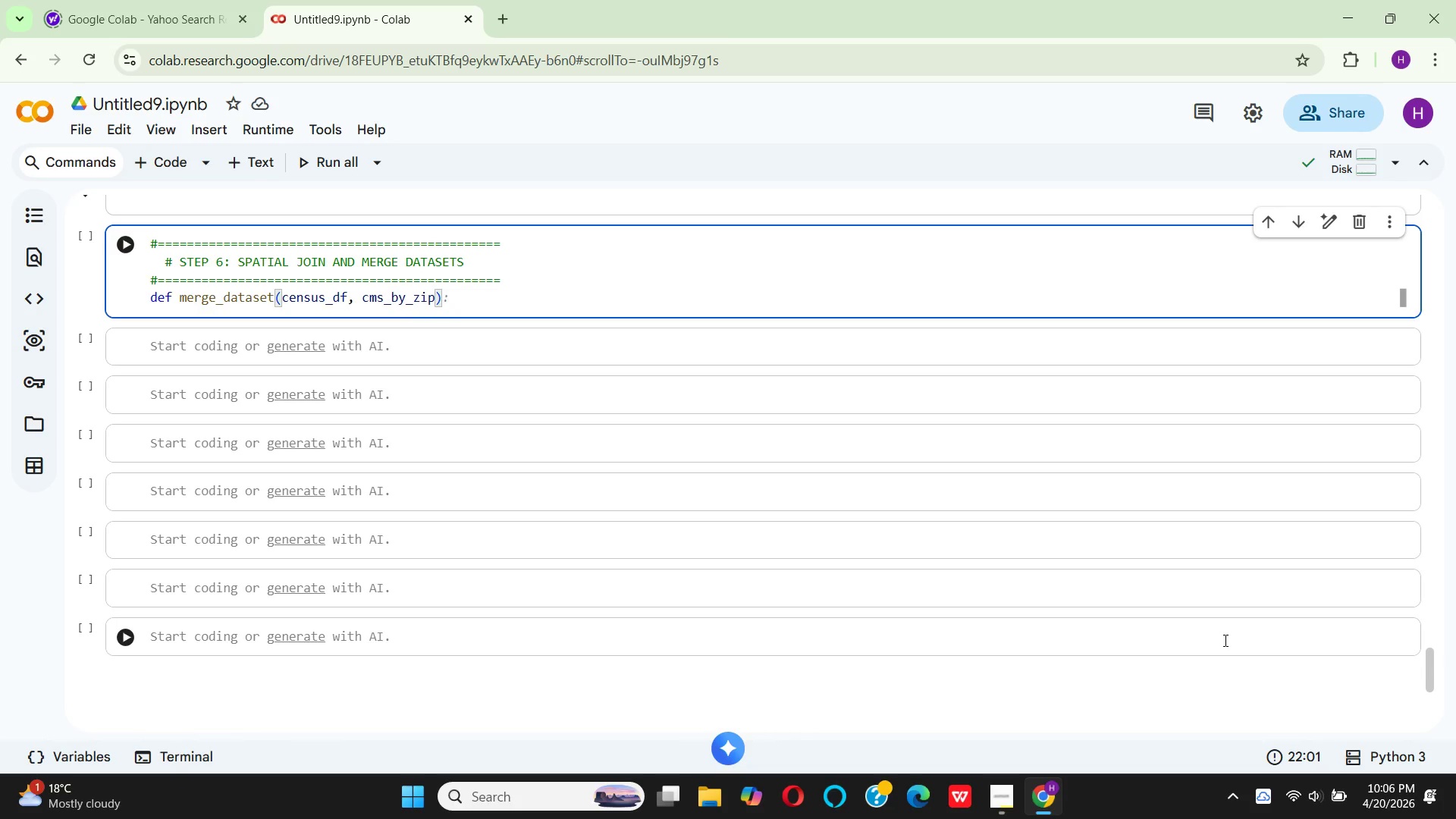 
key(ArrowRight)
 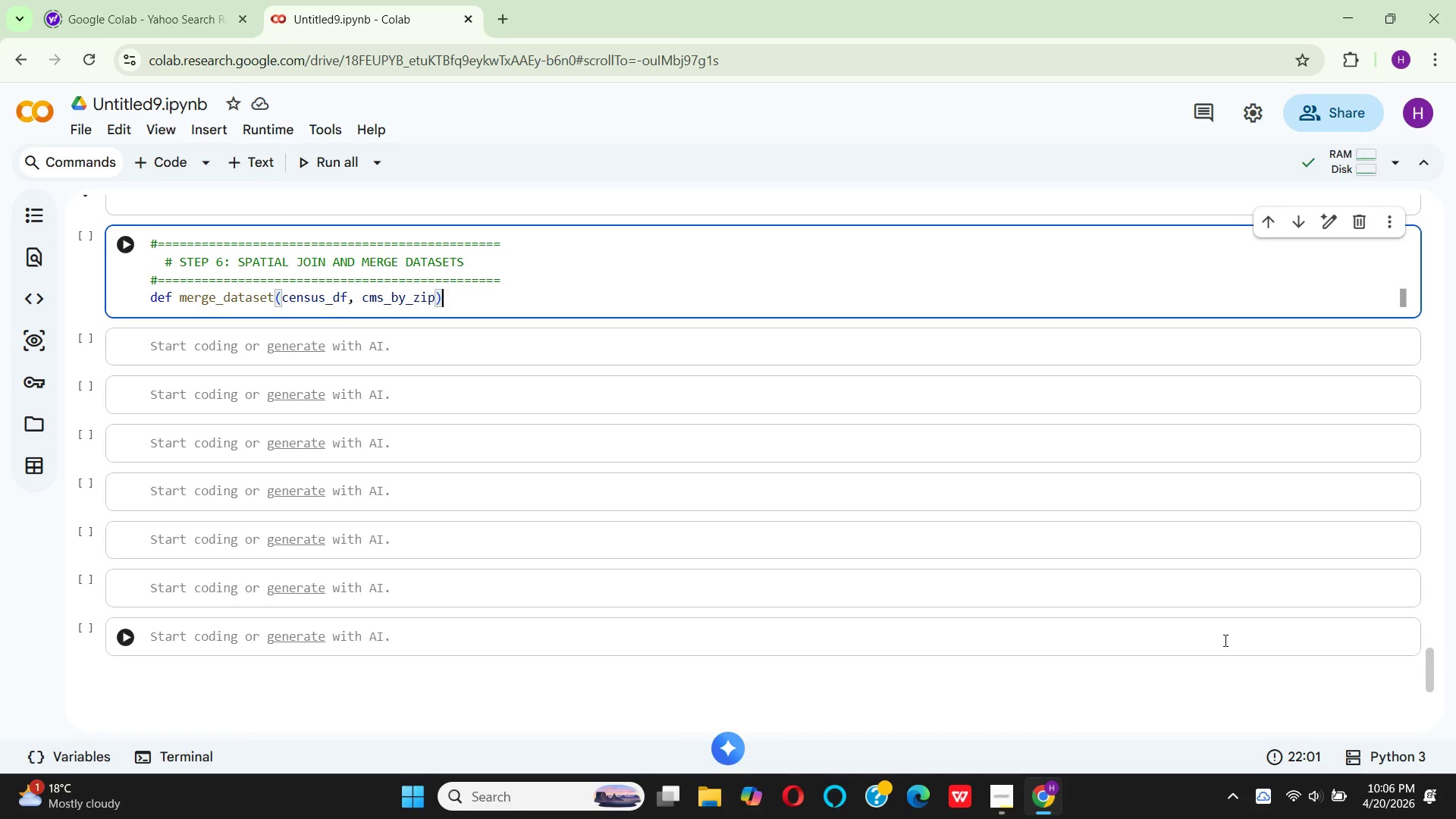 
key(Shift+Semicolon)
 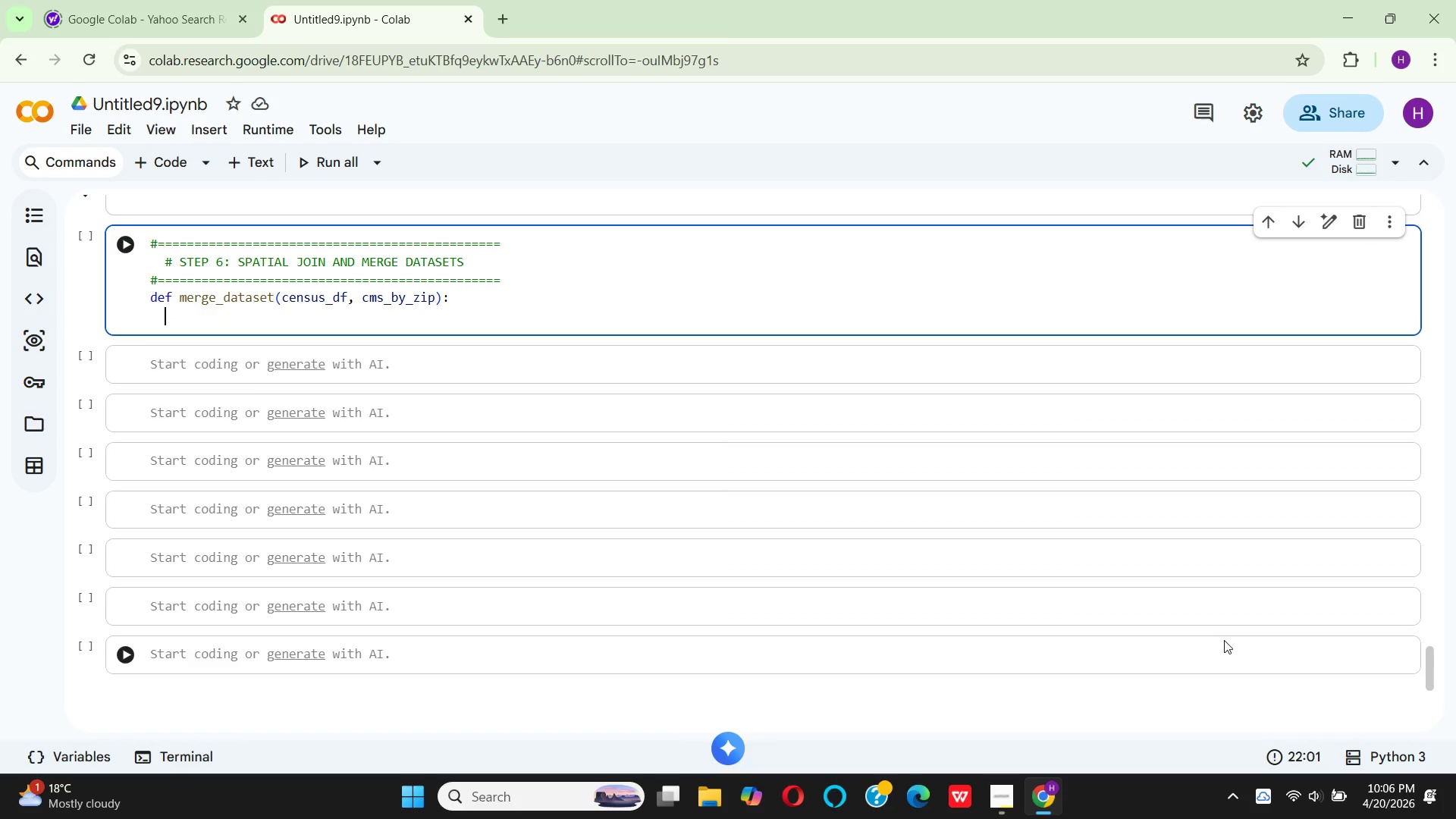 
key(Enter)
 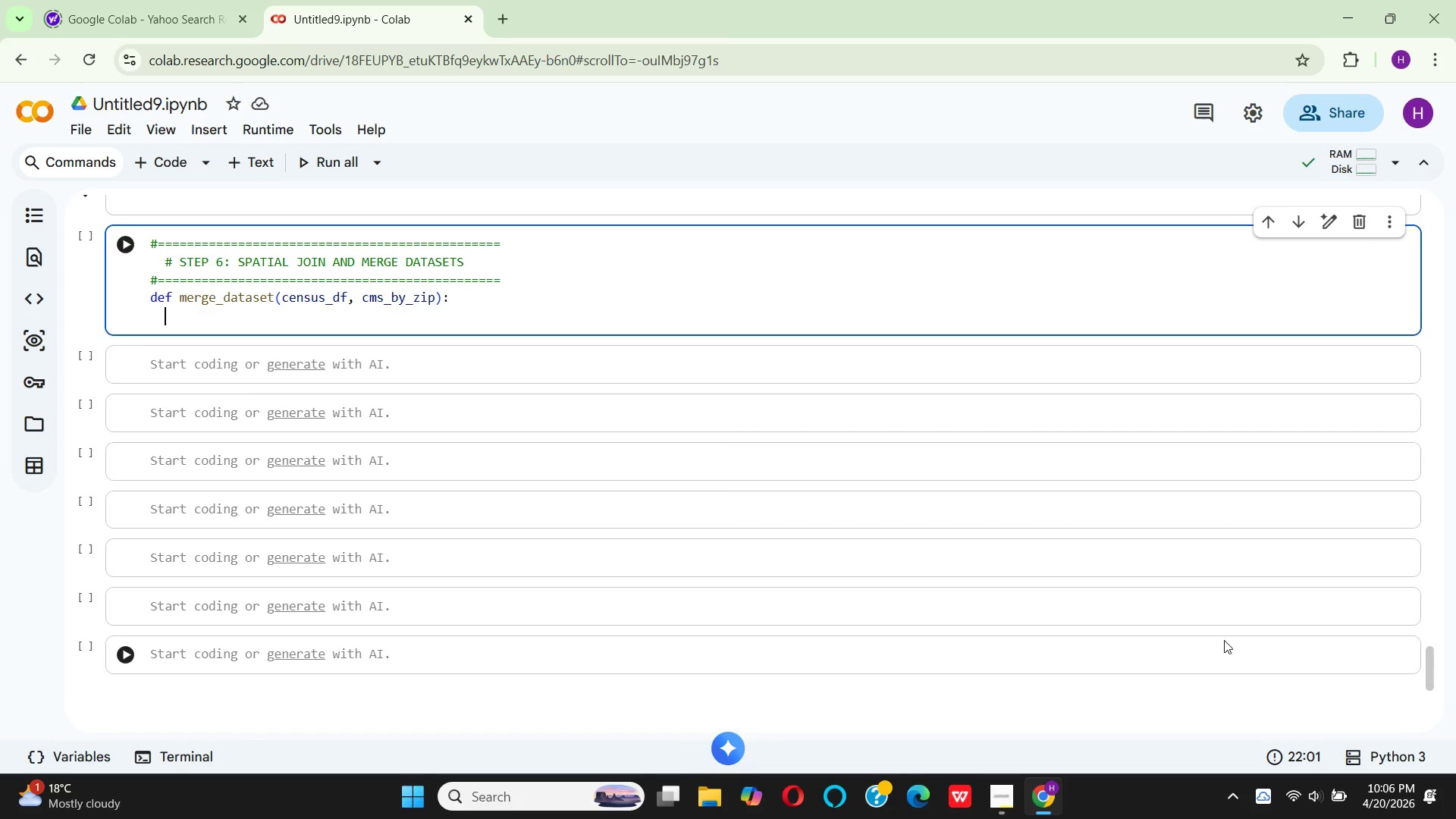 
key(Space)
 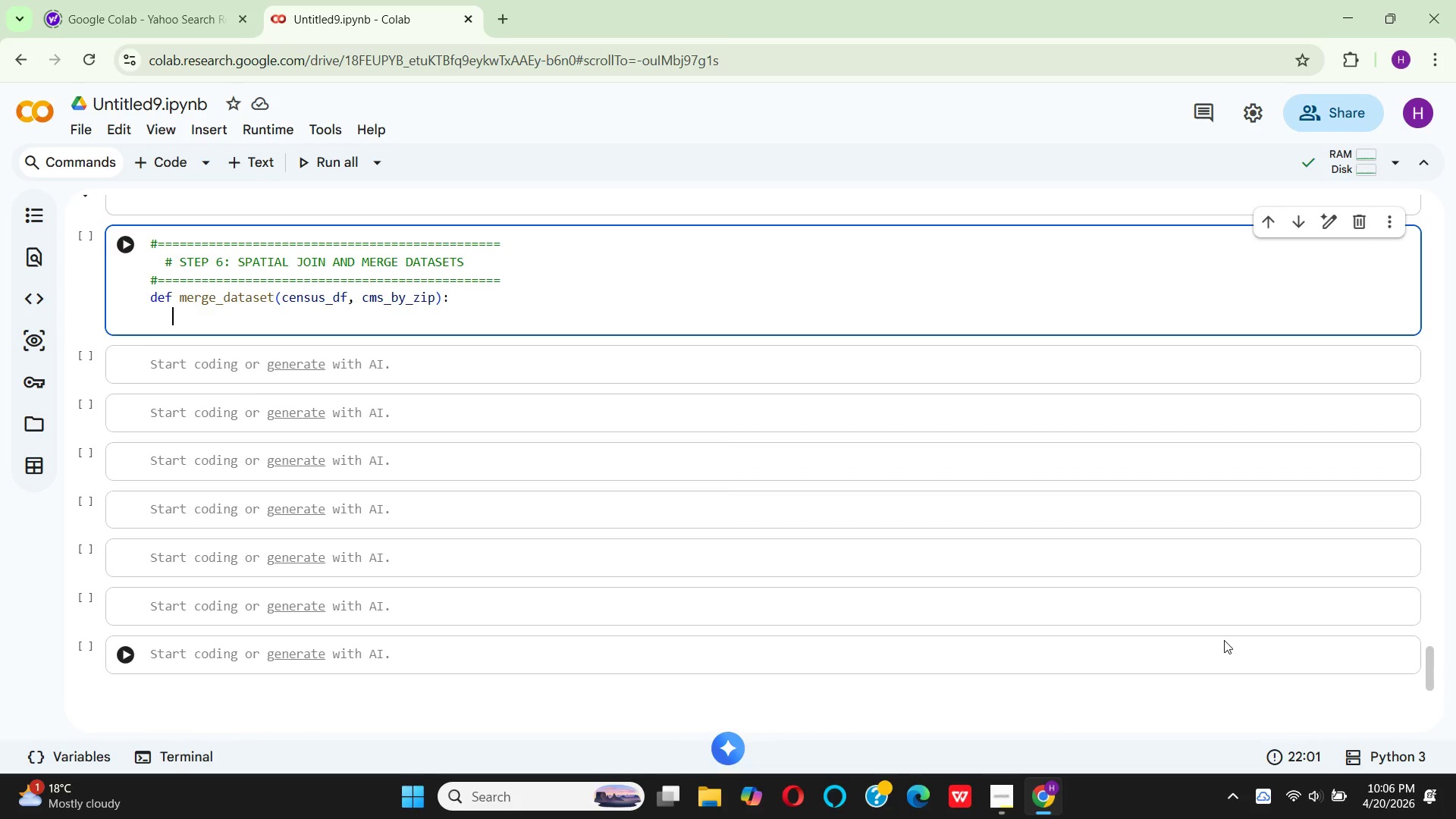 
key(Space)
 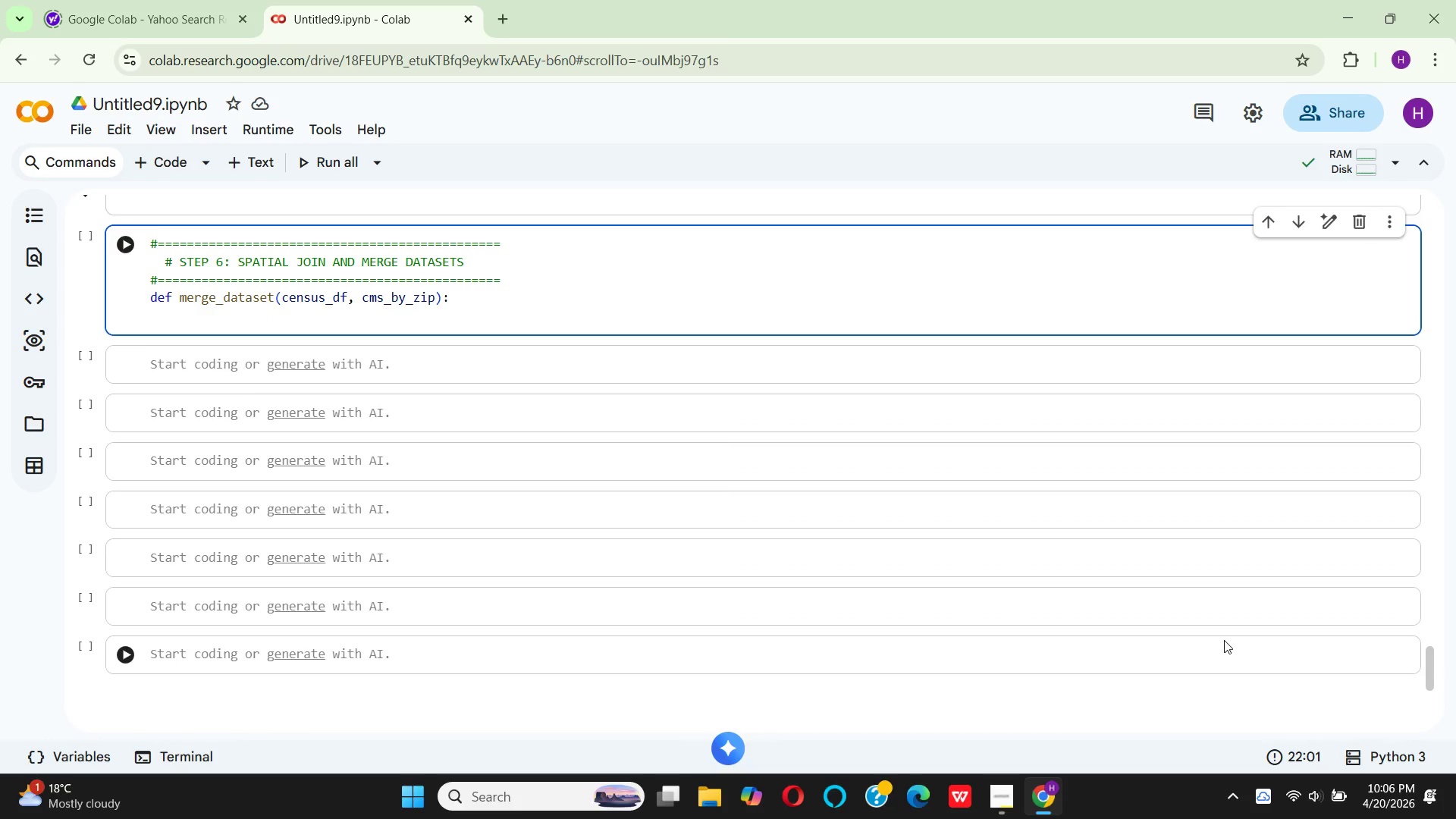 
key(Shift+Quote)
 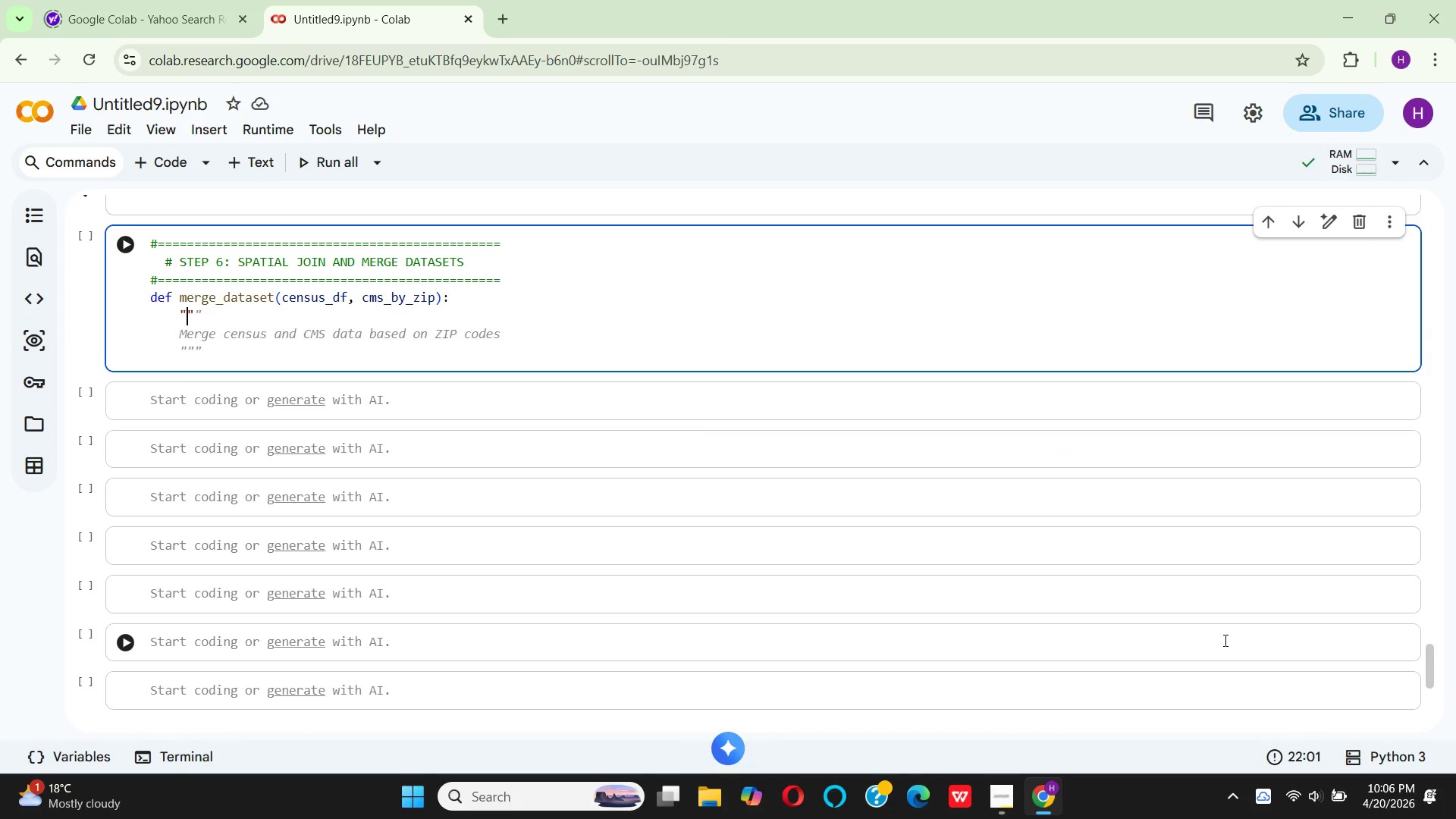 
key(Shift+Quote)
 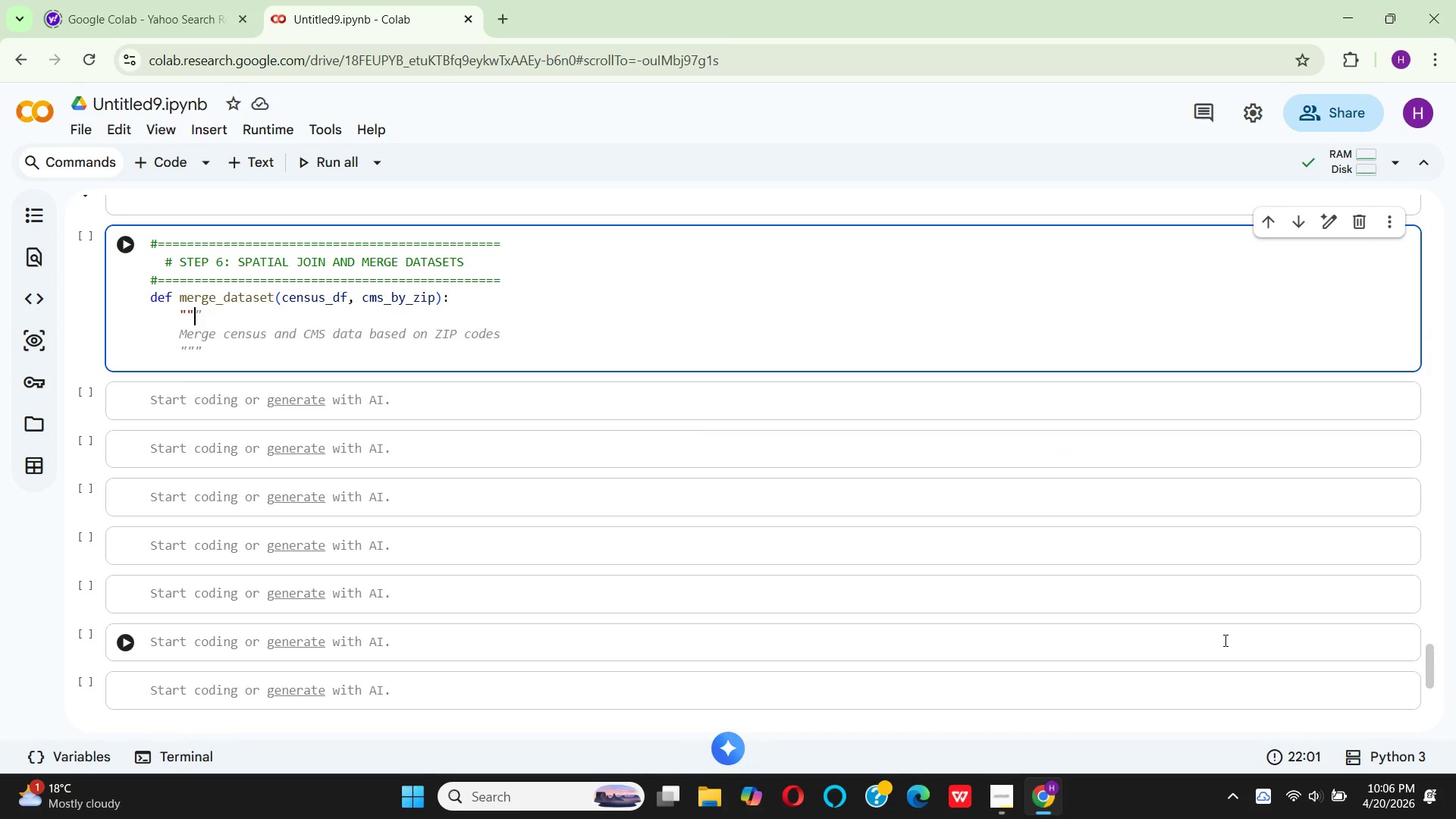 
key(Shift+Quote)
 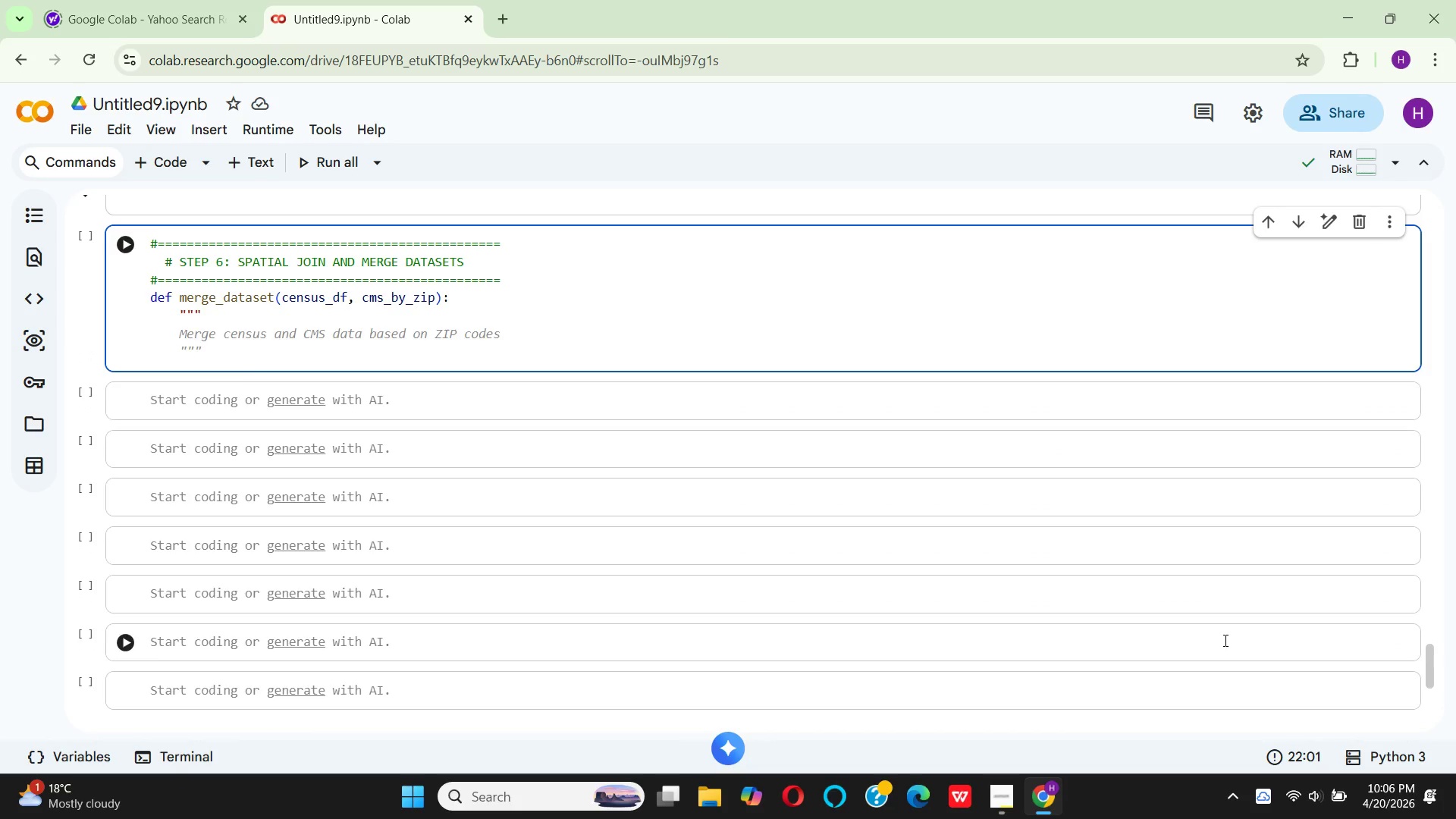 
key(Enter)
 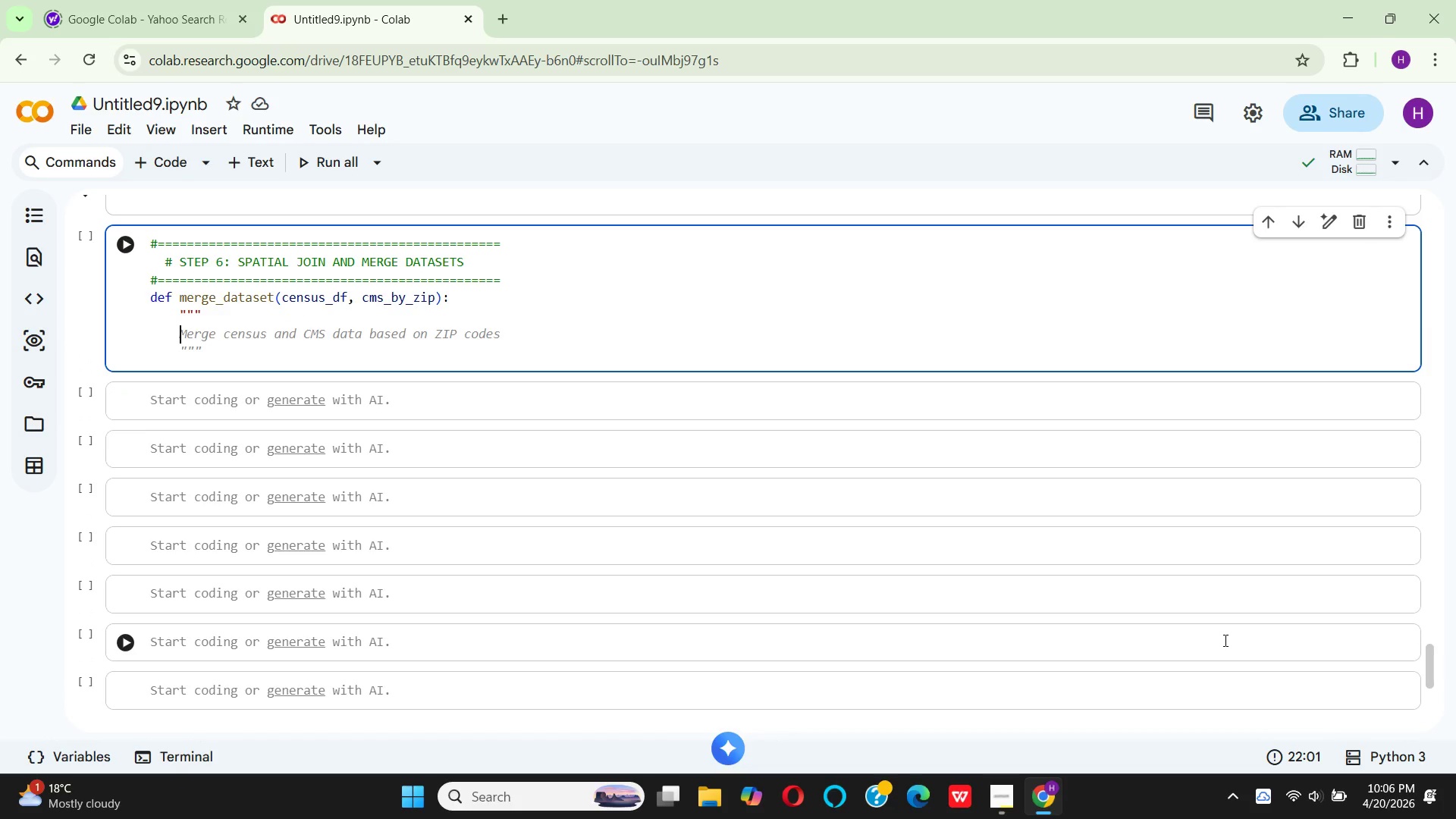 
type(Med)
key(Backspace)
type(rge census and CMS DATA )
key(Backspace)
key(Backspace)
key(Backspace)
key(Backspace)
key(Backspace)
type(data )
 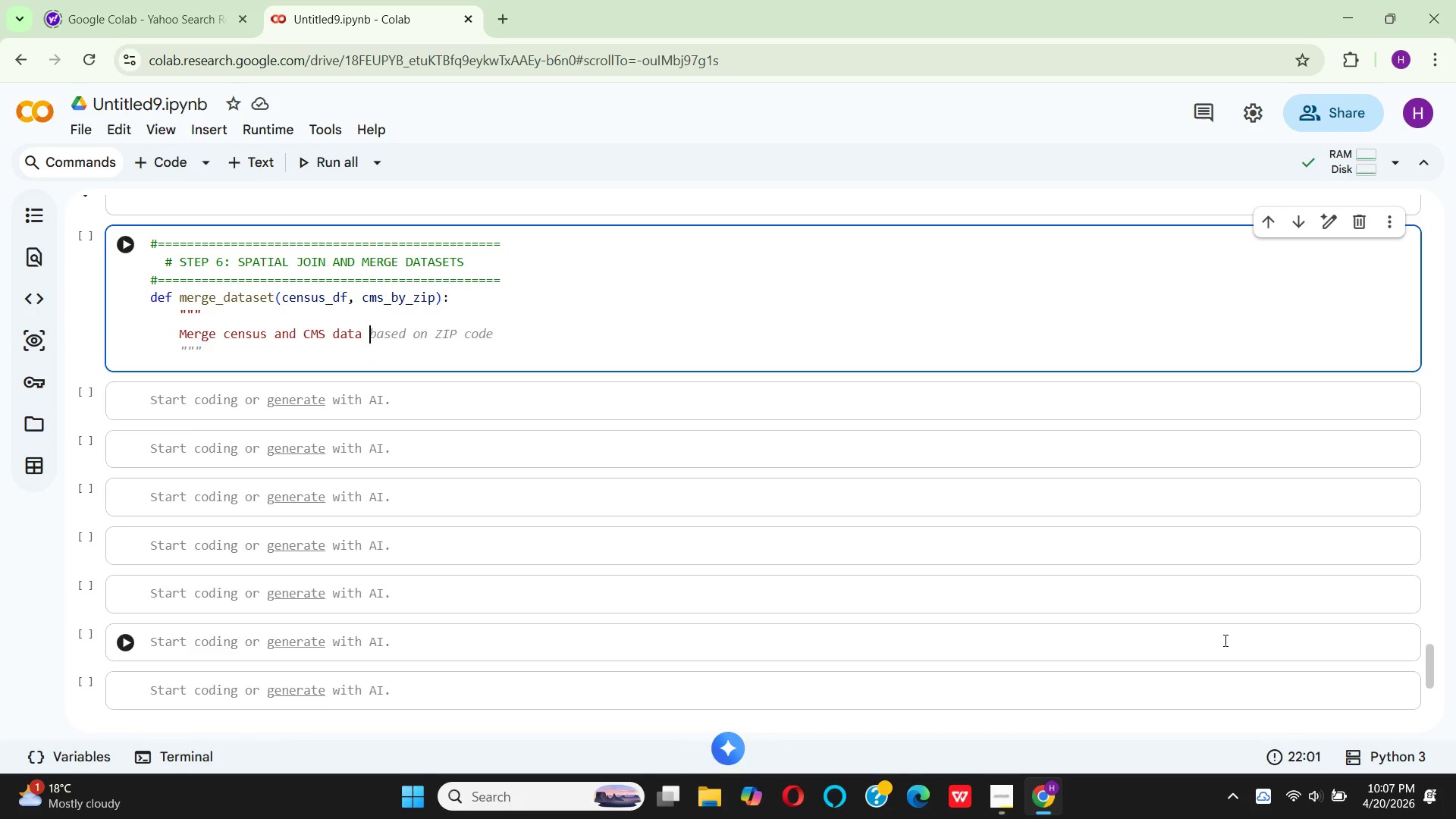 
type(at )
 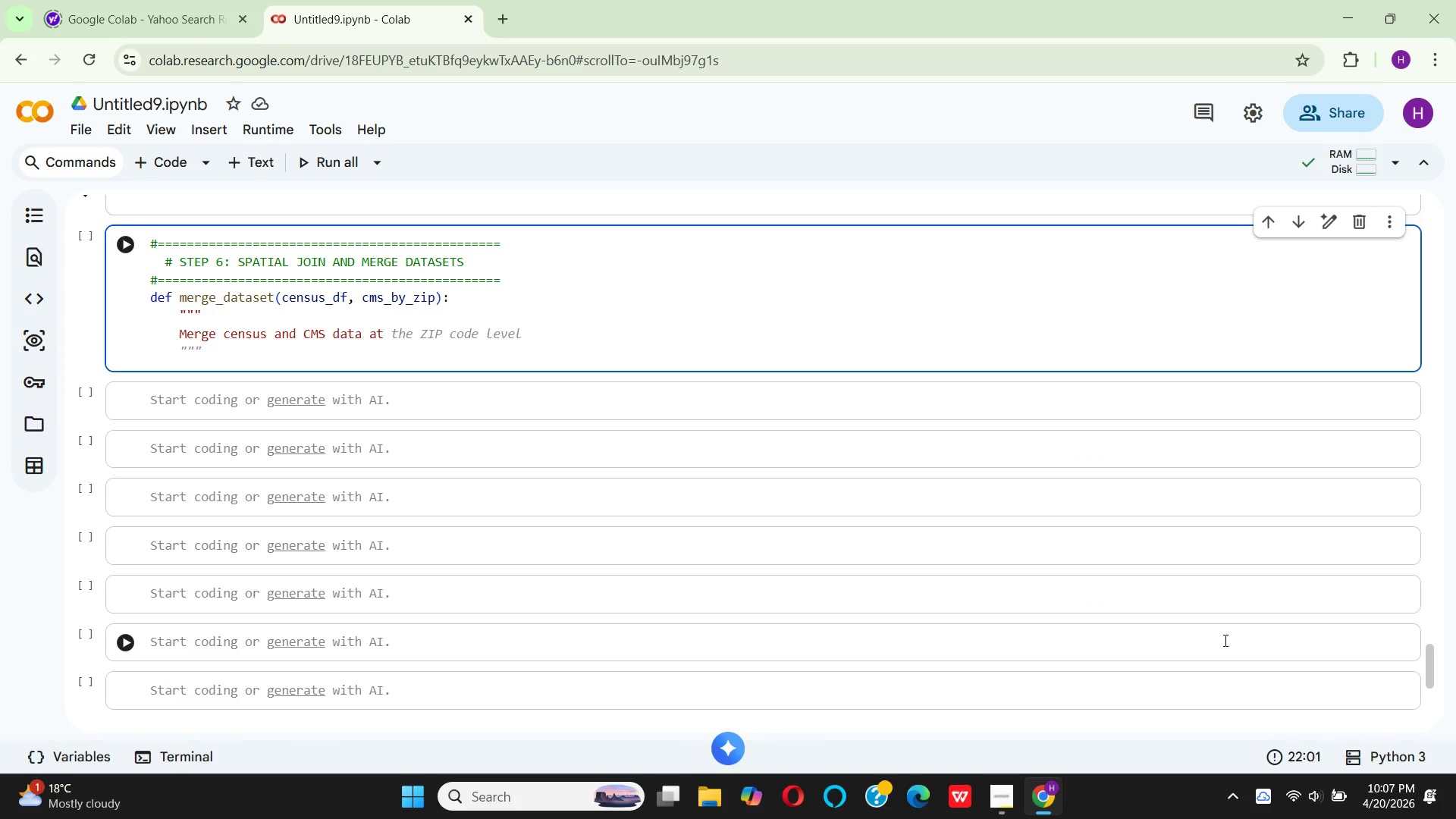 
type(ZIP C)
key(Backspace)
type(code level)
 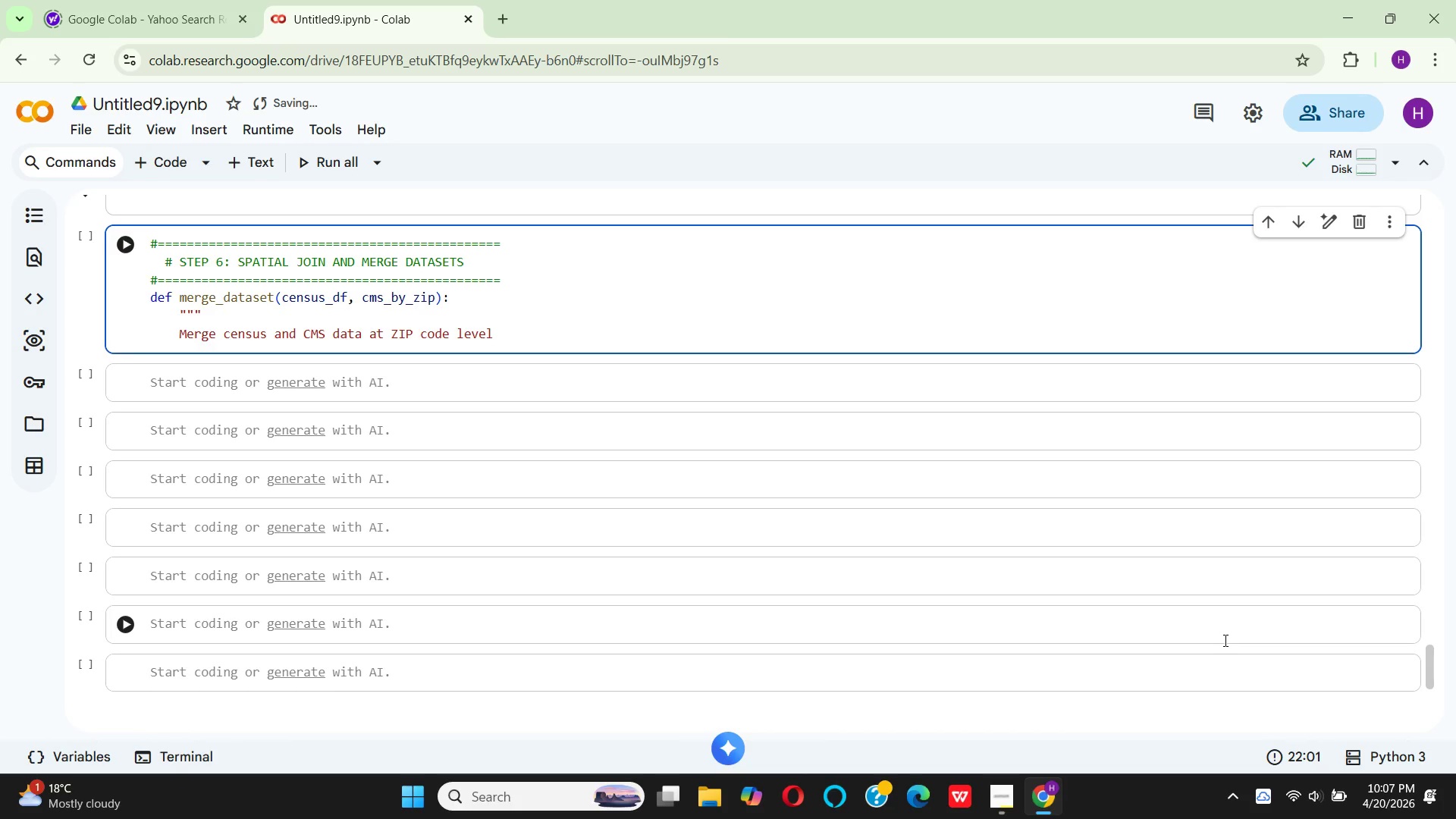 
key(Enter)
 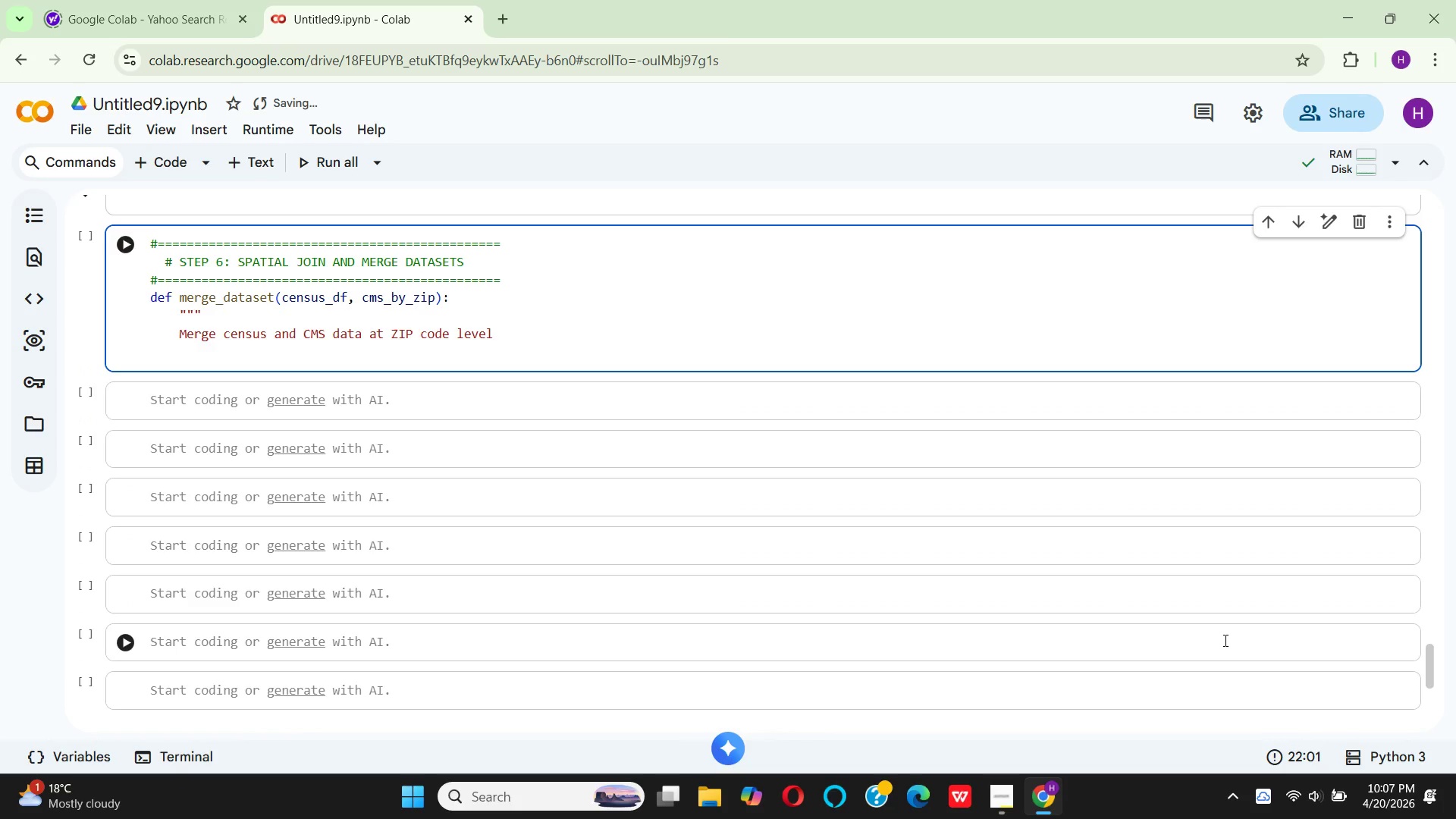 
key(Shift+Quote)
 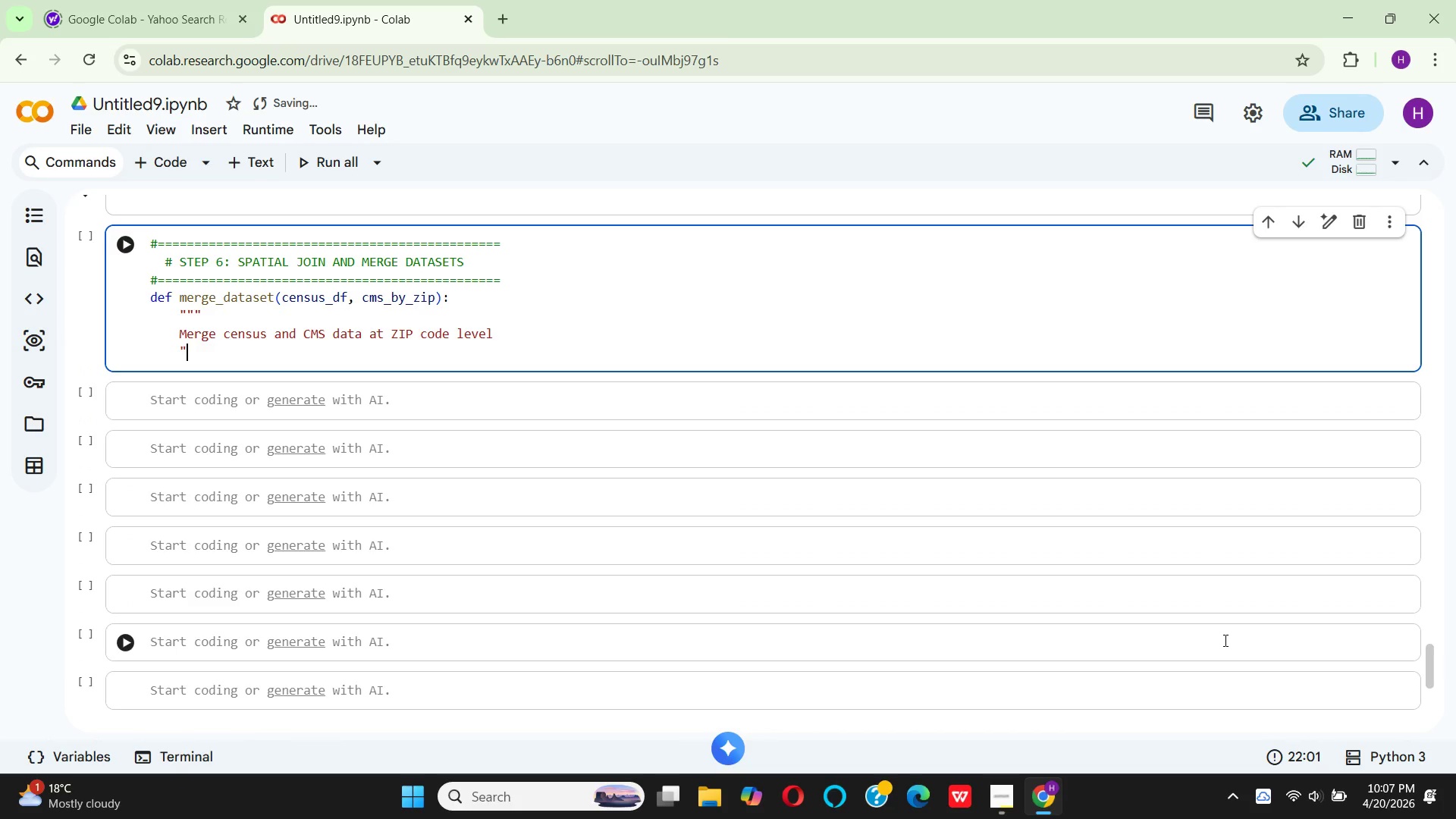 
key(Shift+Quote)
 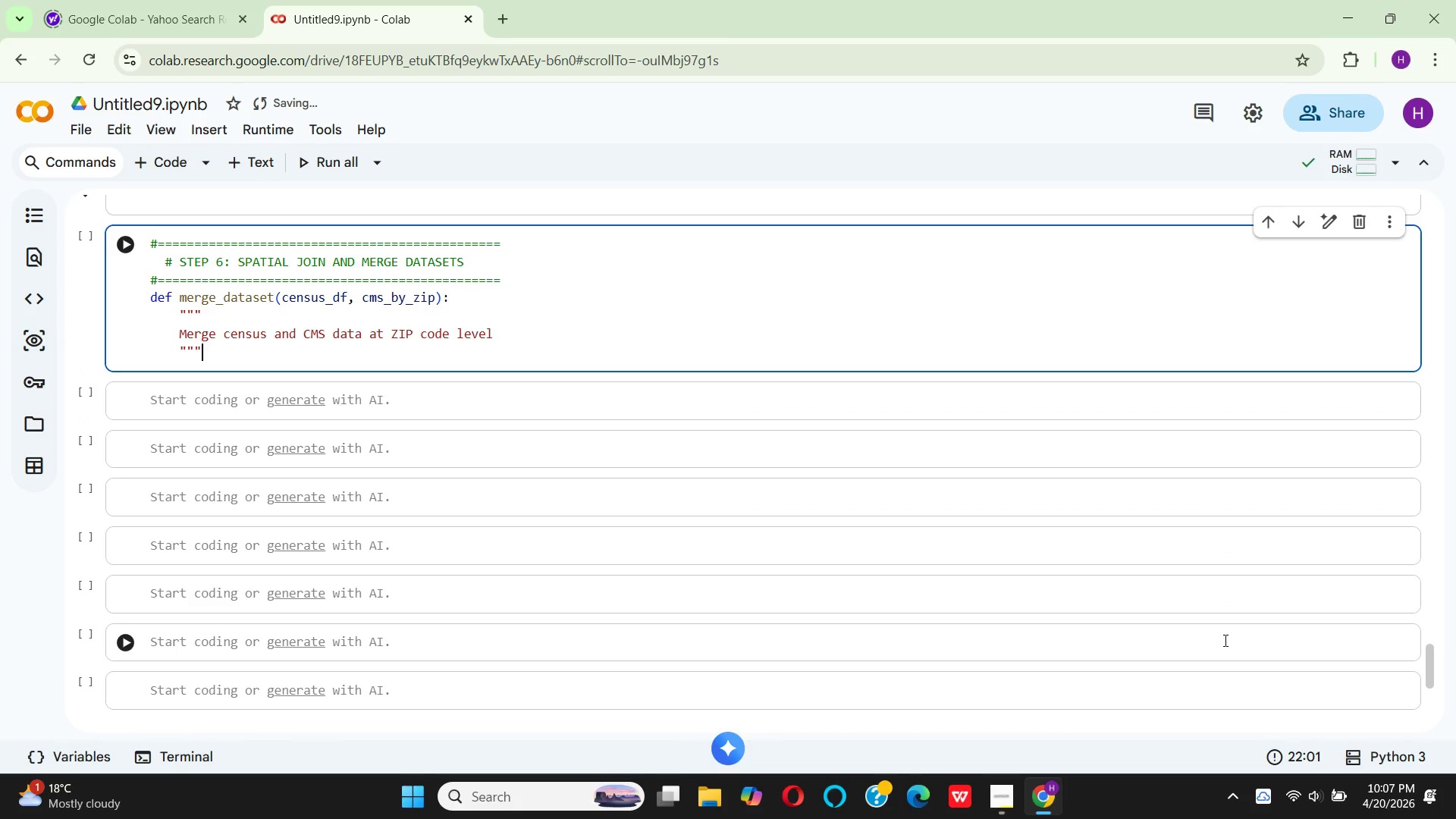 
key(Shift+Quote)
 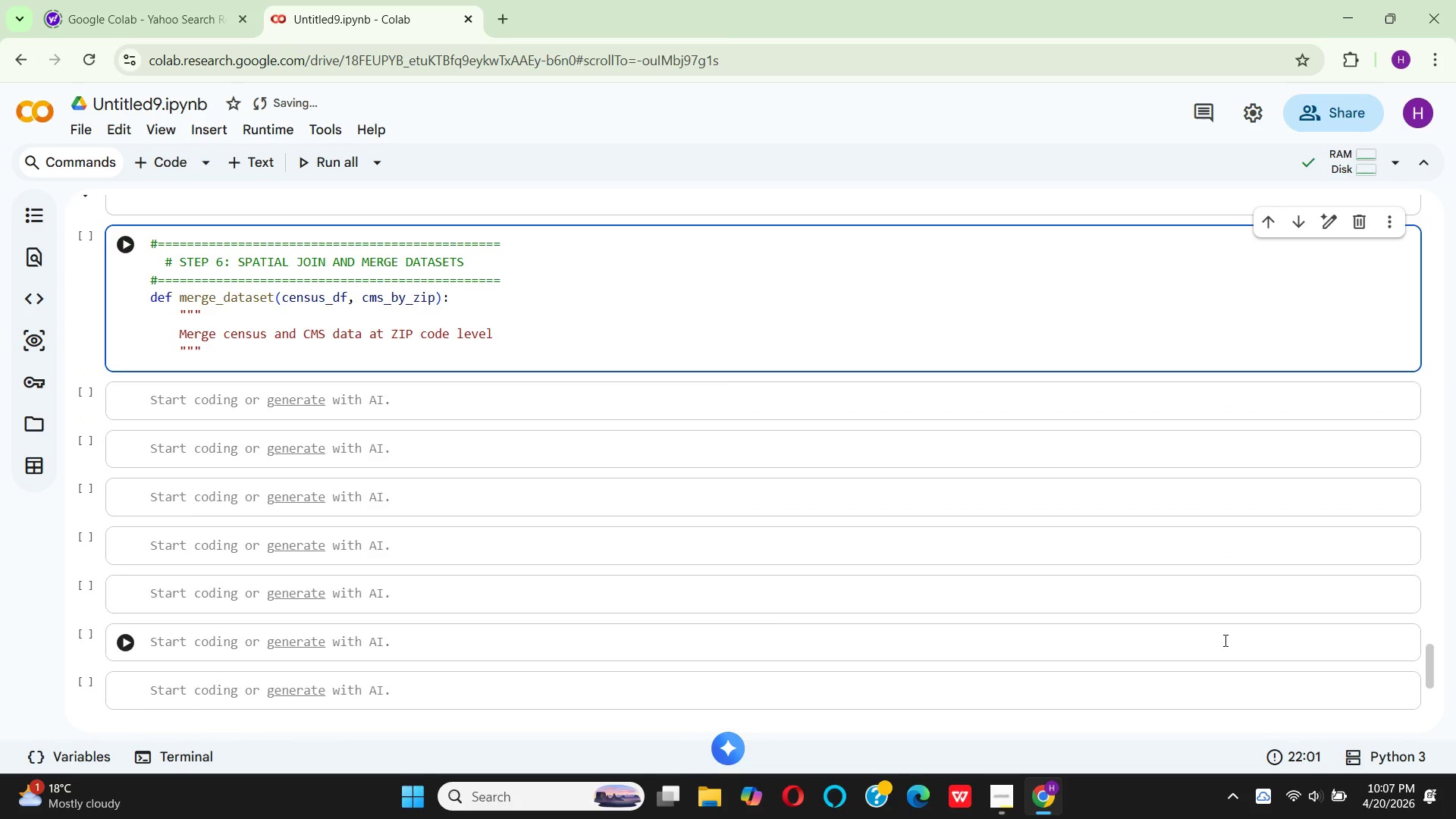 
key(Enter)
 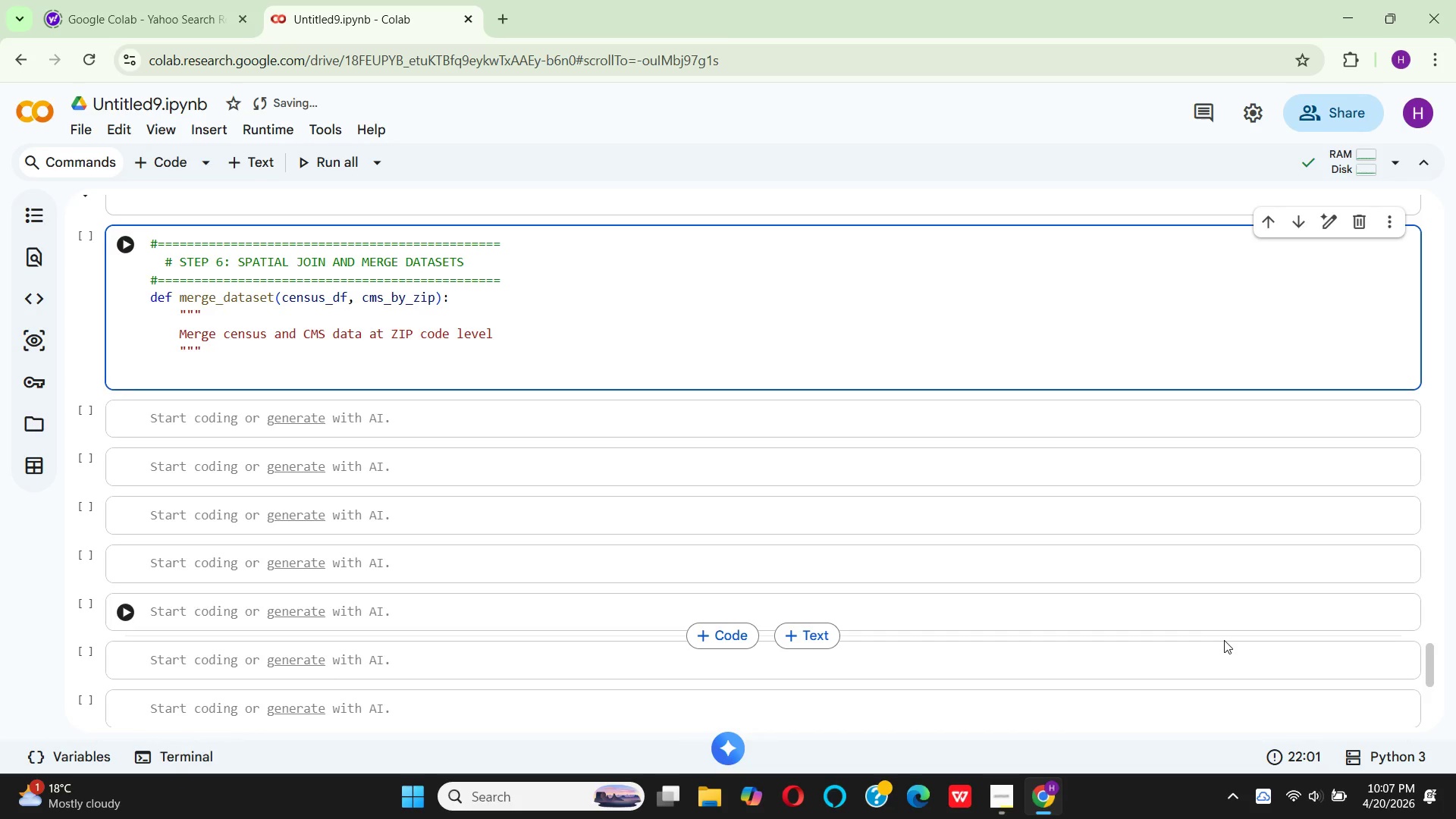 